 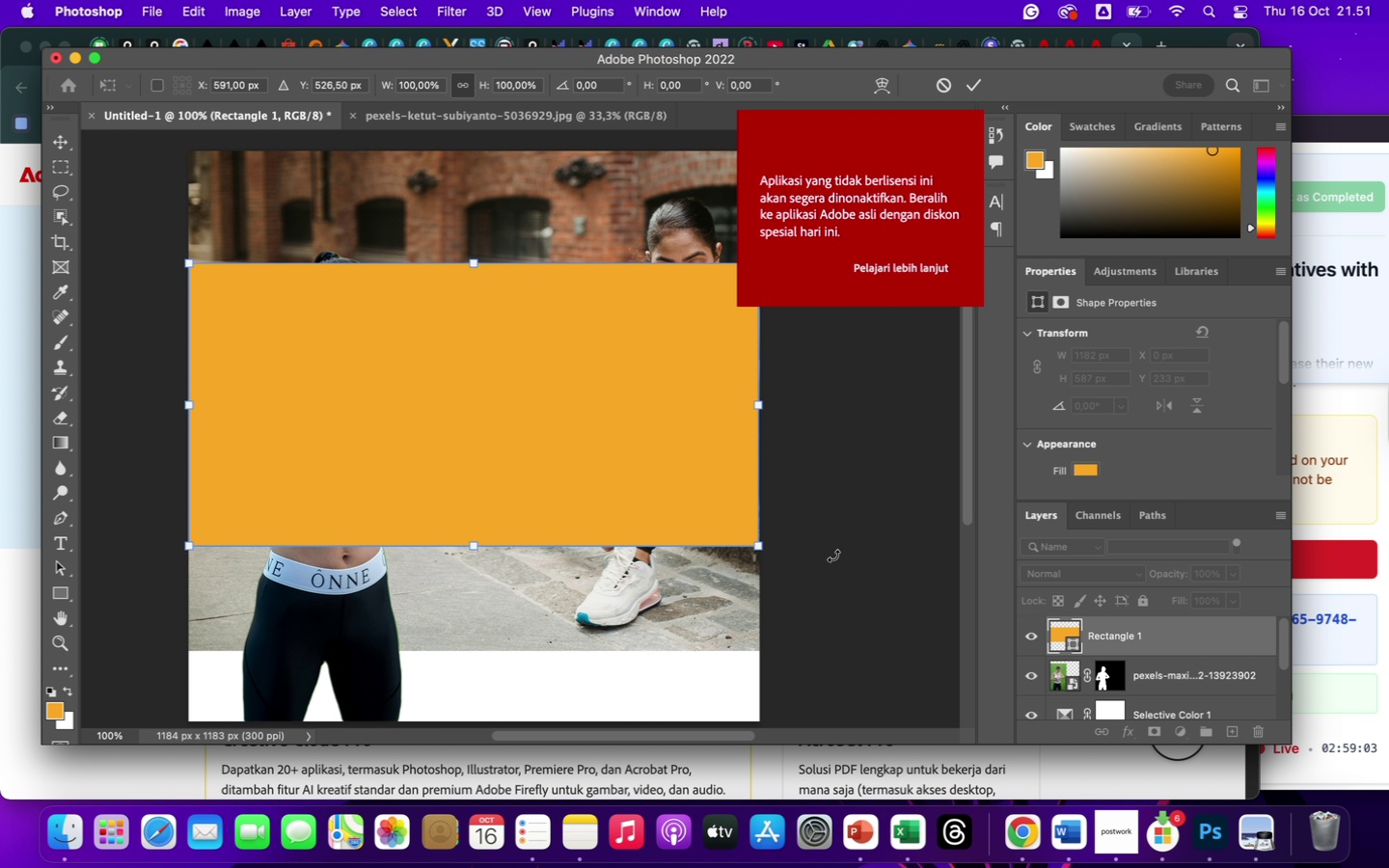 
left_click([56, 143])
 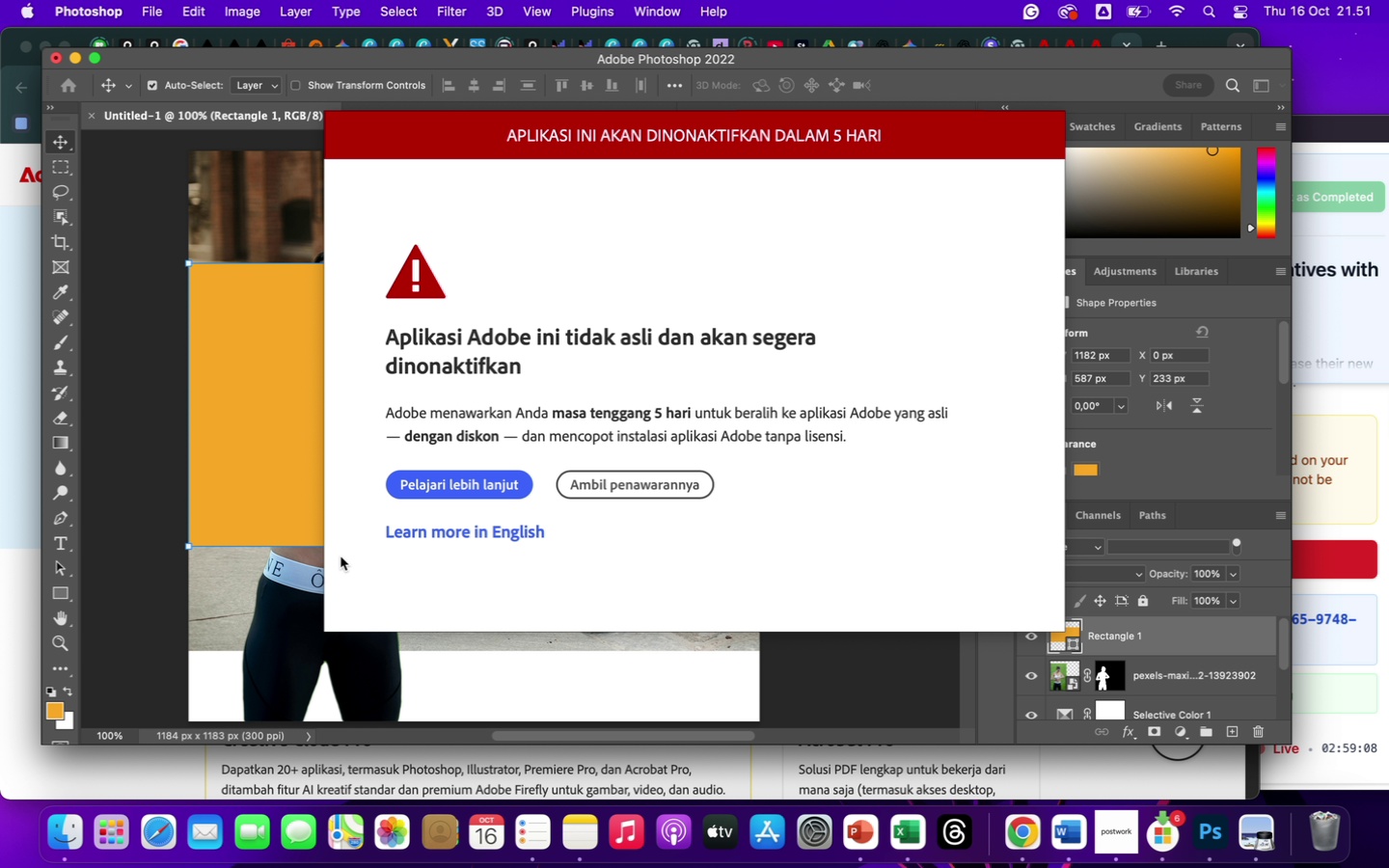 
wait(5.5)
 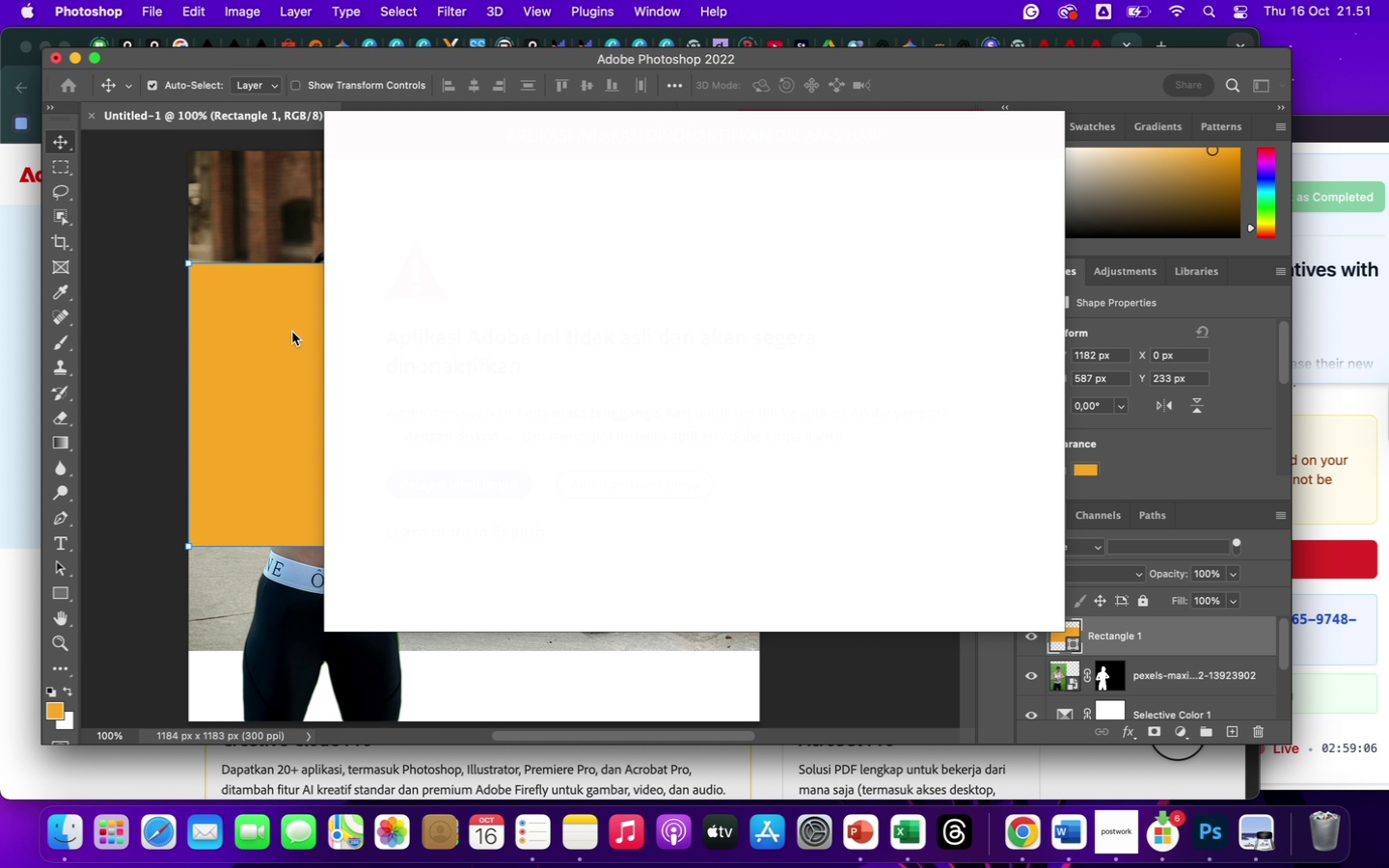 
left_click([654, 492])
 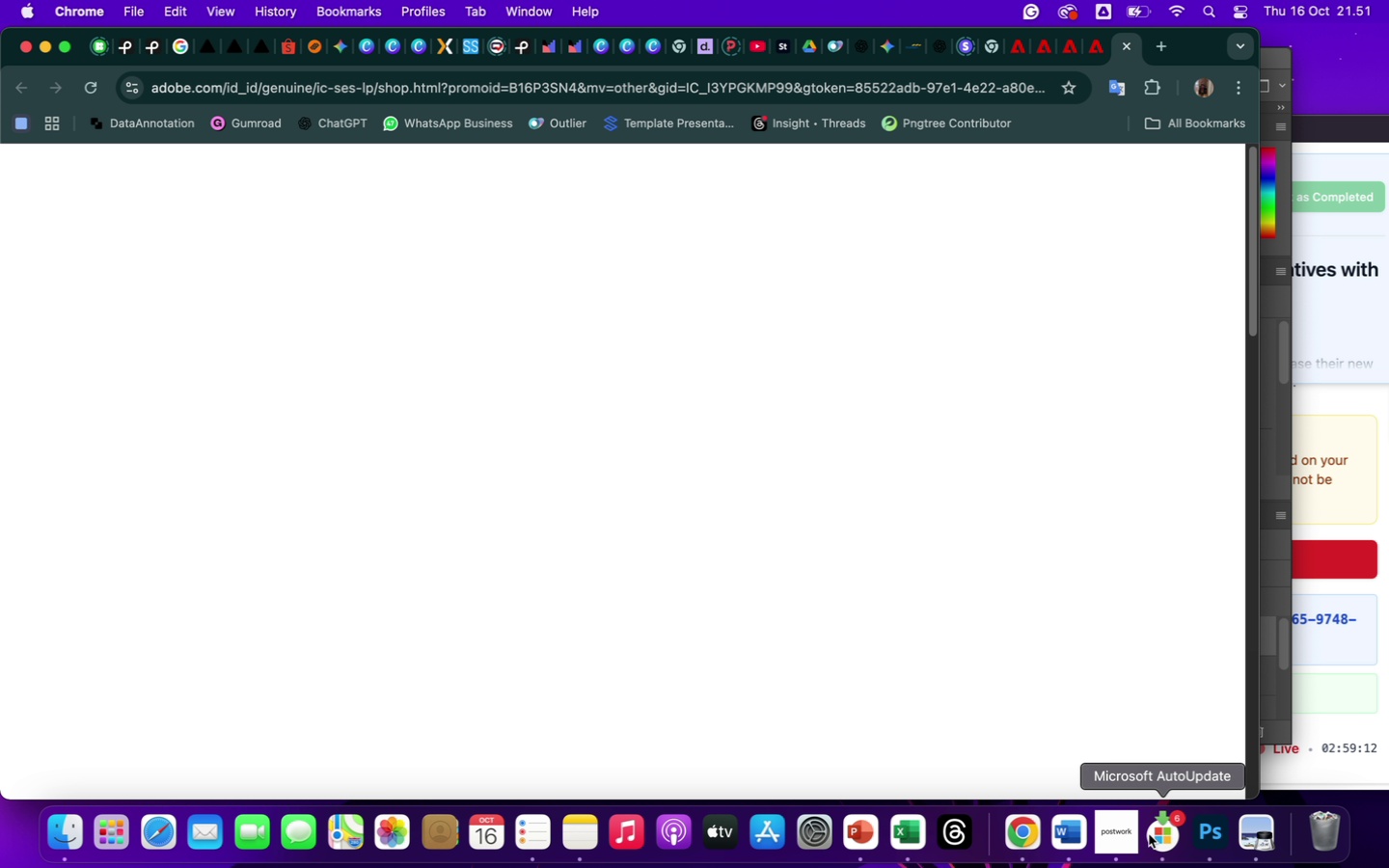 
left_click([1210, 836])
 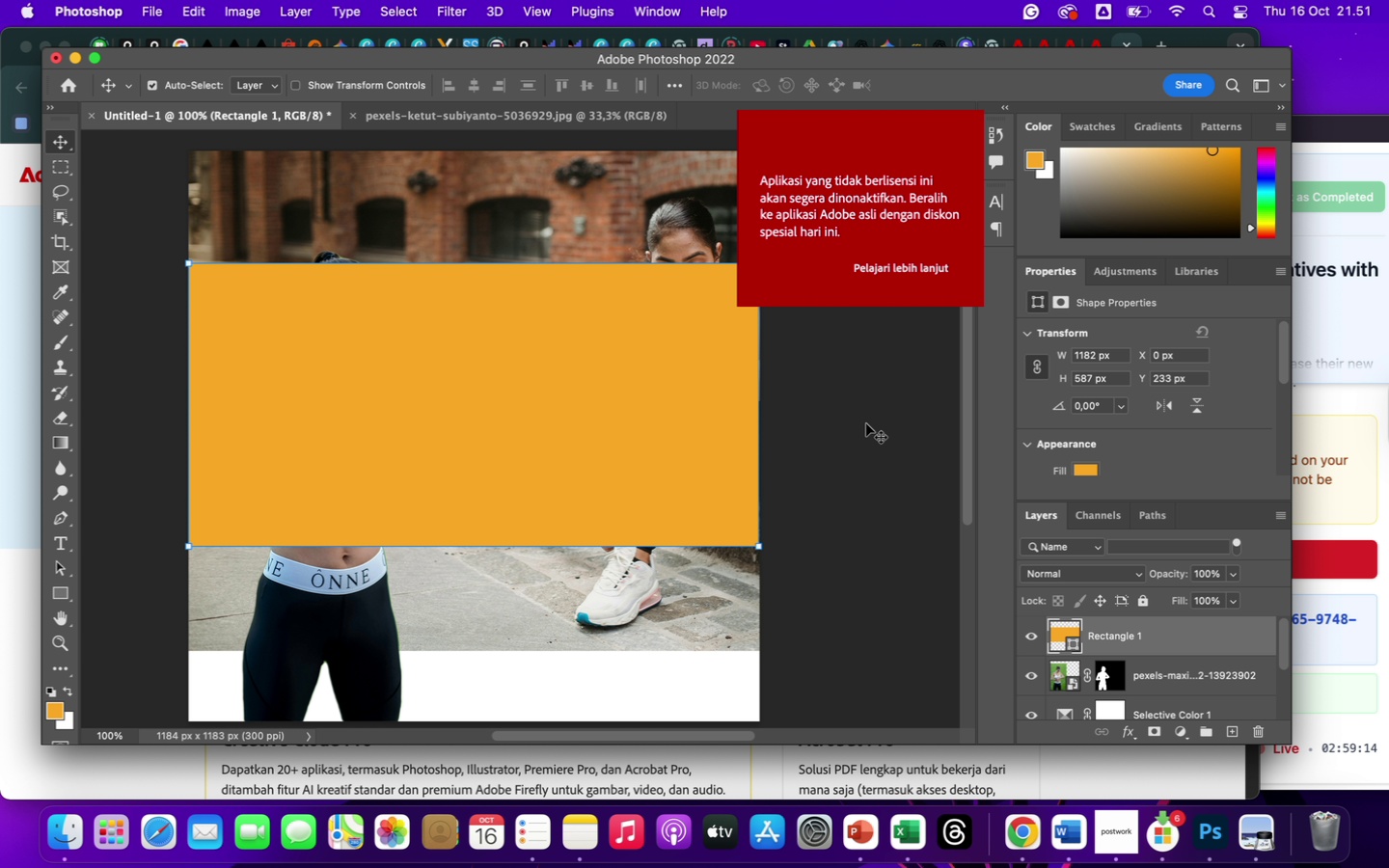 
left_click_drag(start_coordinate=[865, 419], to_coordinate=[848, 420])
 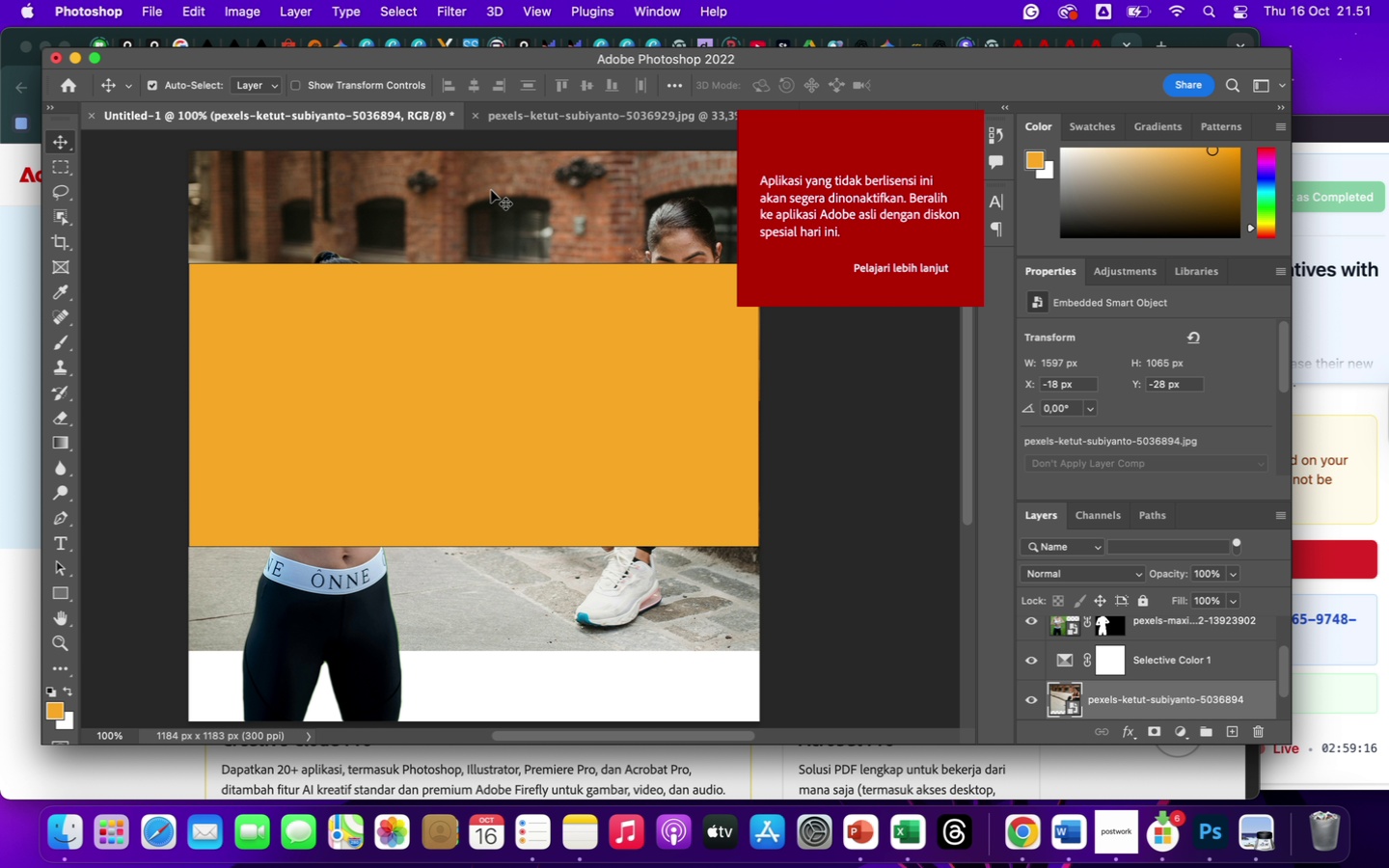 
left_click_drag(start_coordinate=[491, 190], to_coordinate=[485, 190])
 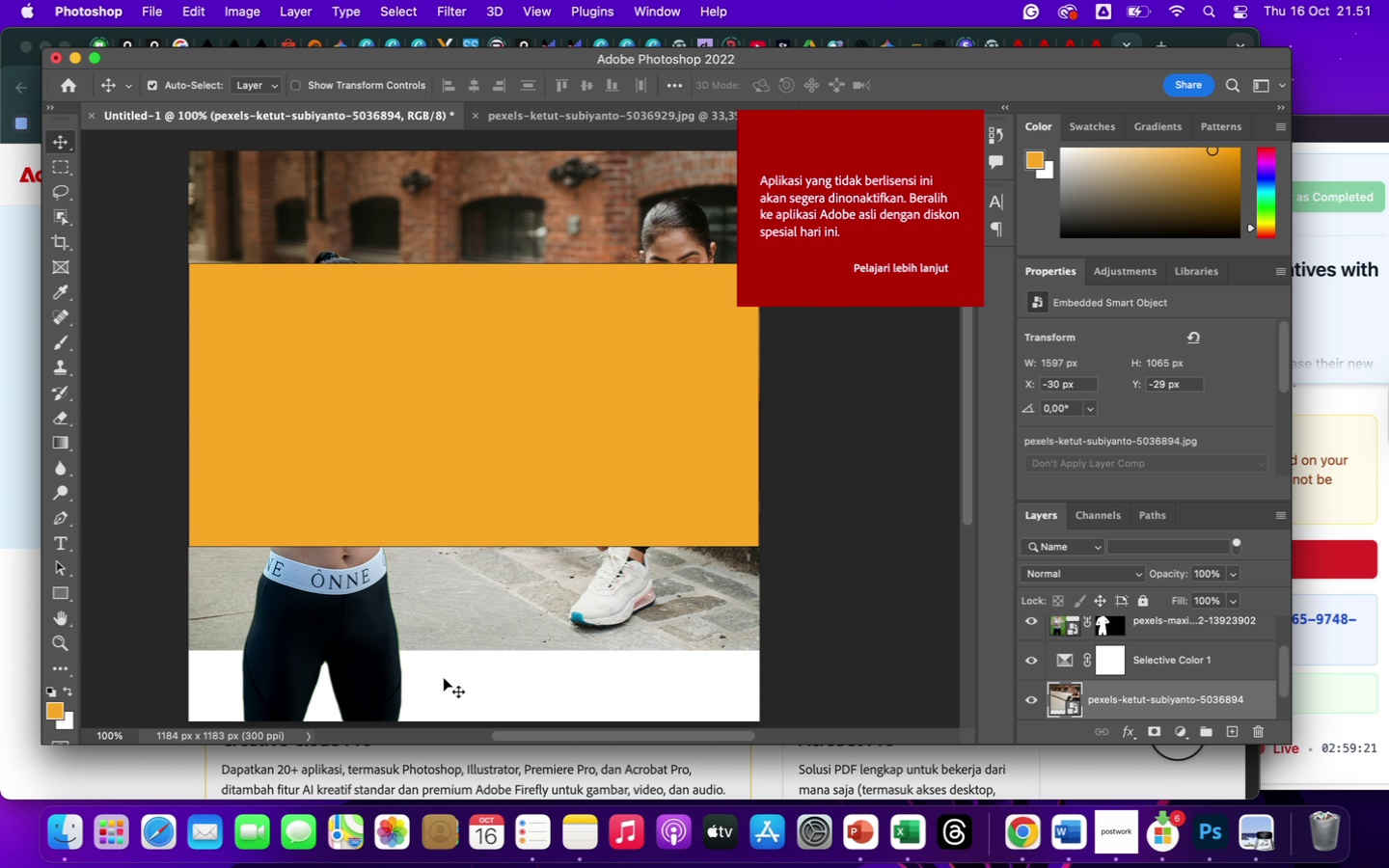 
wait(5.08)
 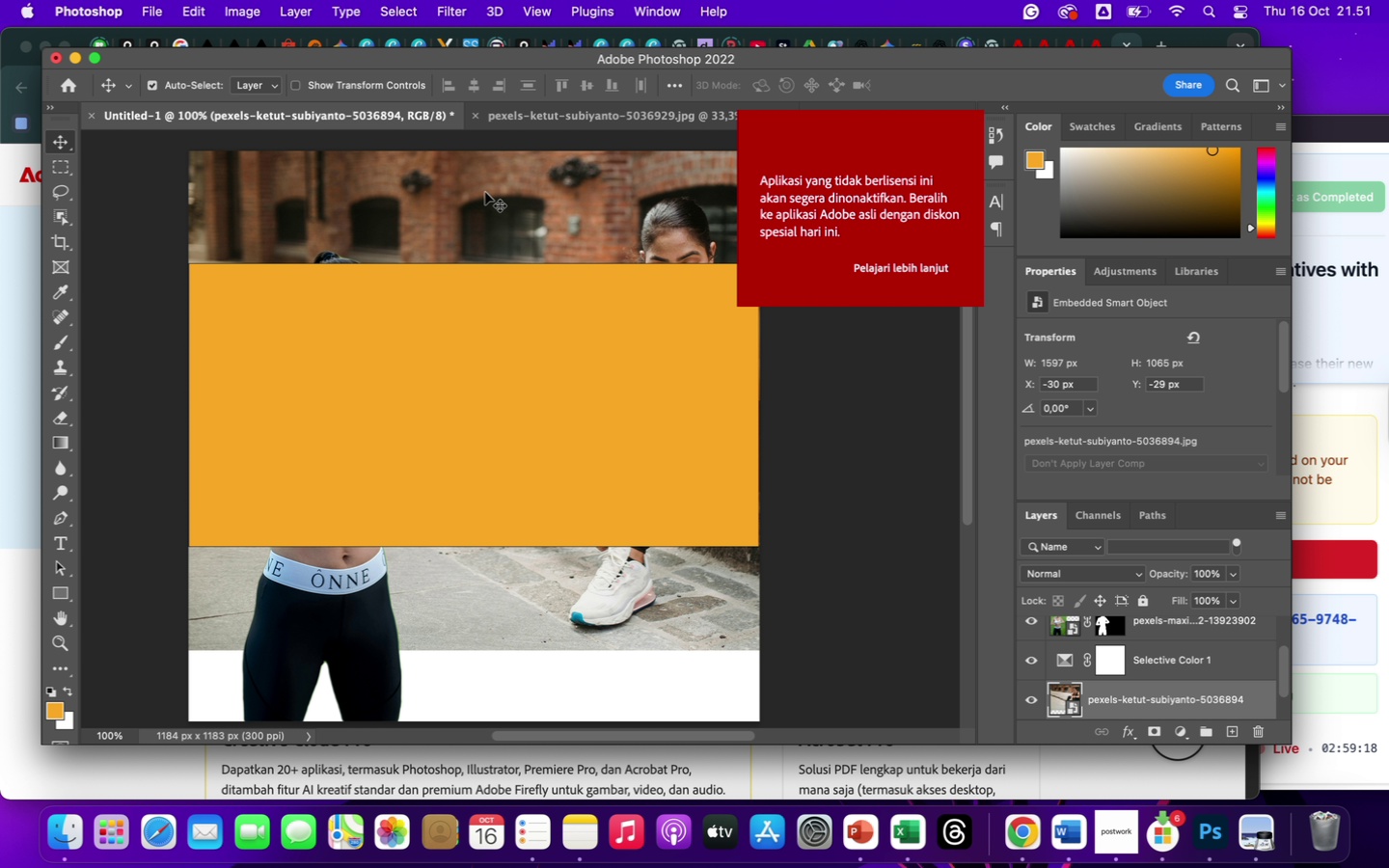 
left_click_drag(start_coordinate=[556, 738], to_coordinate=[597, 755])
 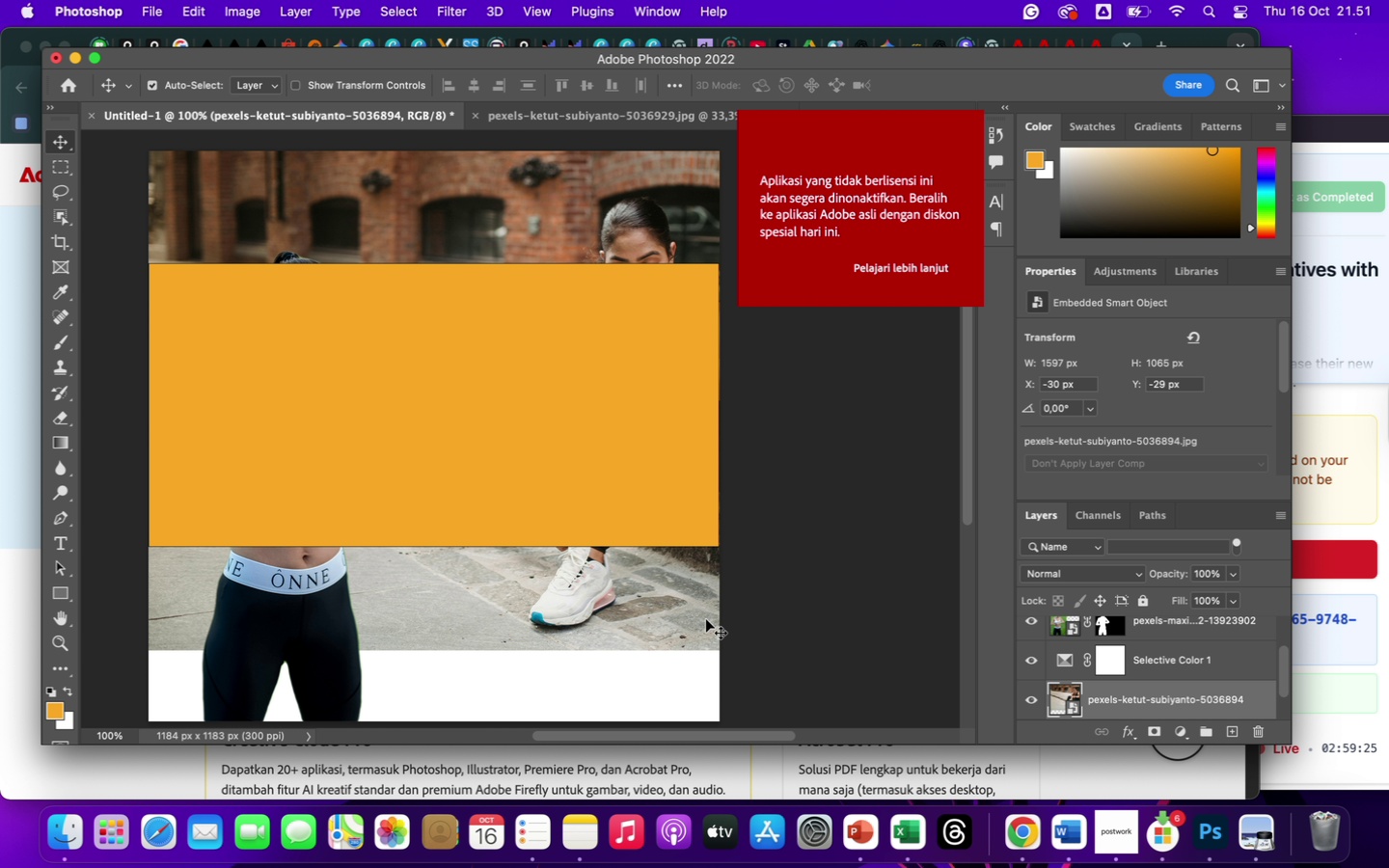 
left_click([877, 644])
 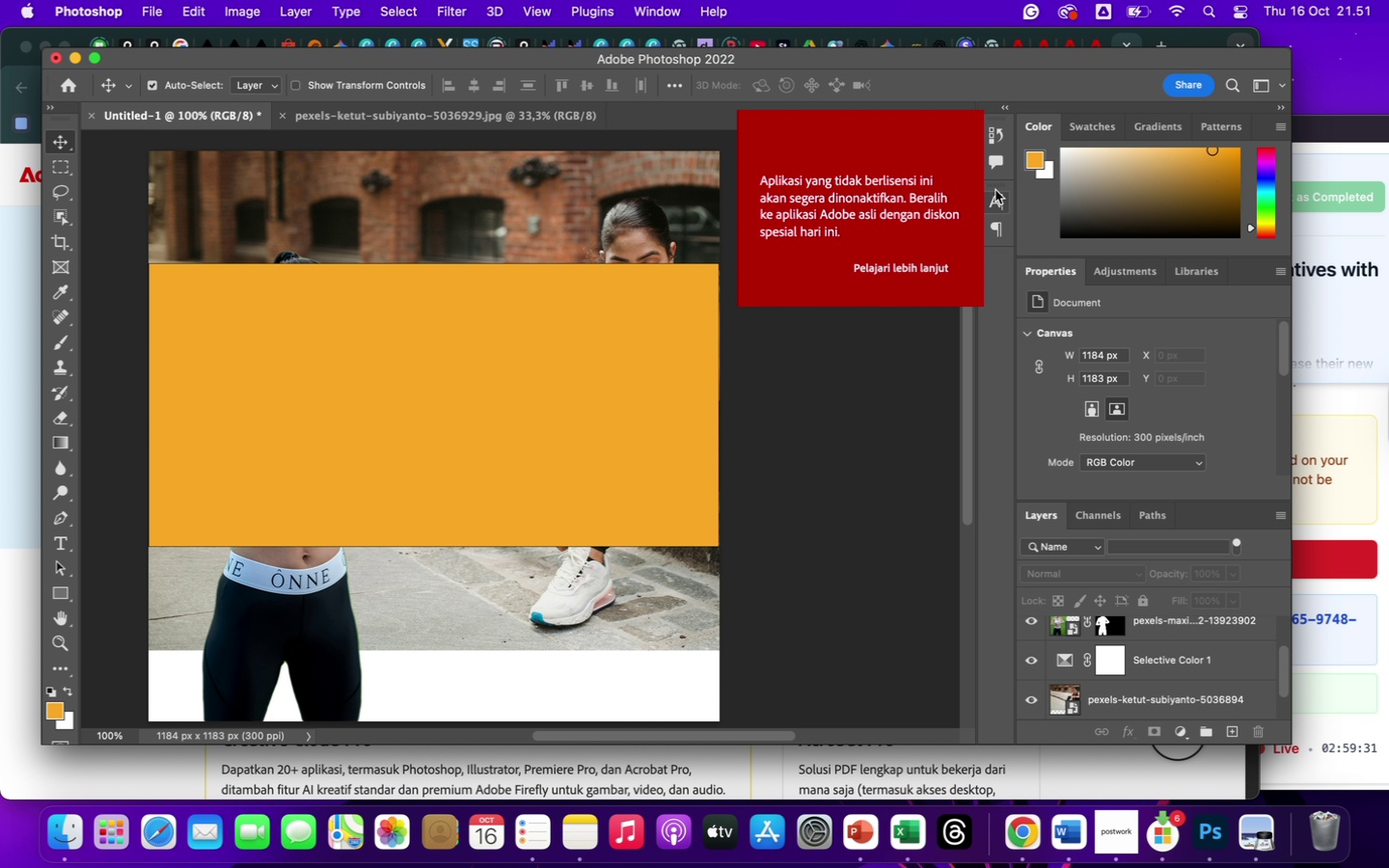 
wait(6.67)
 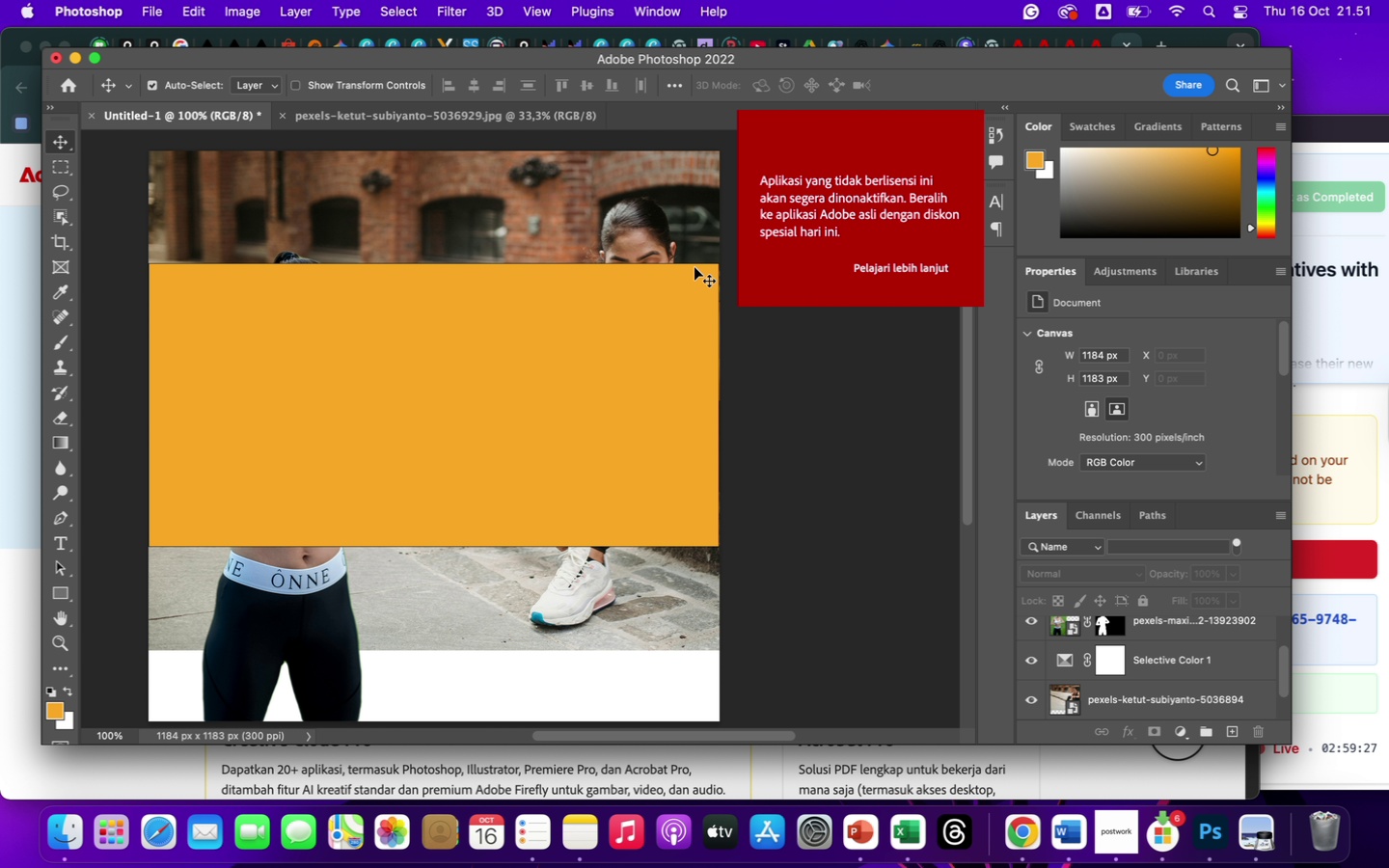 
left_click([1035, 157])
 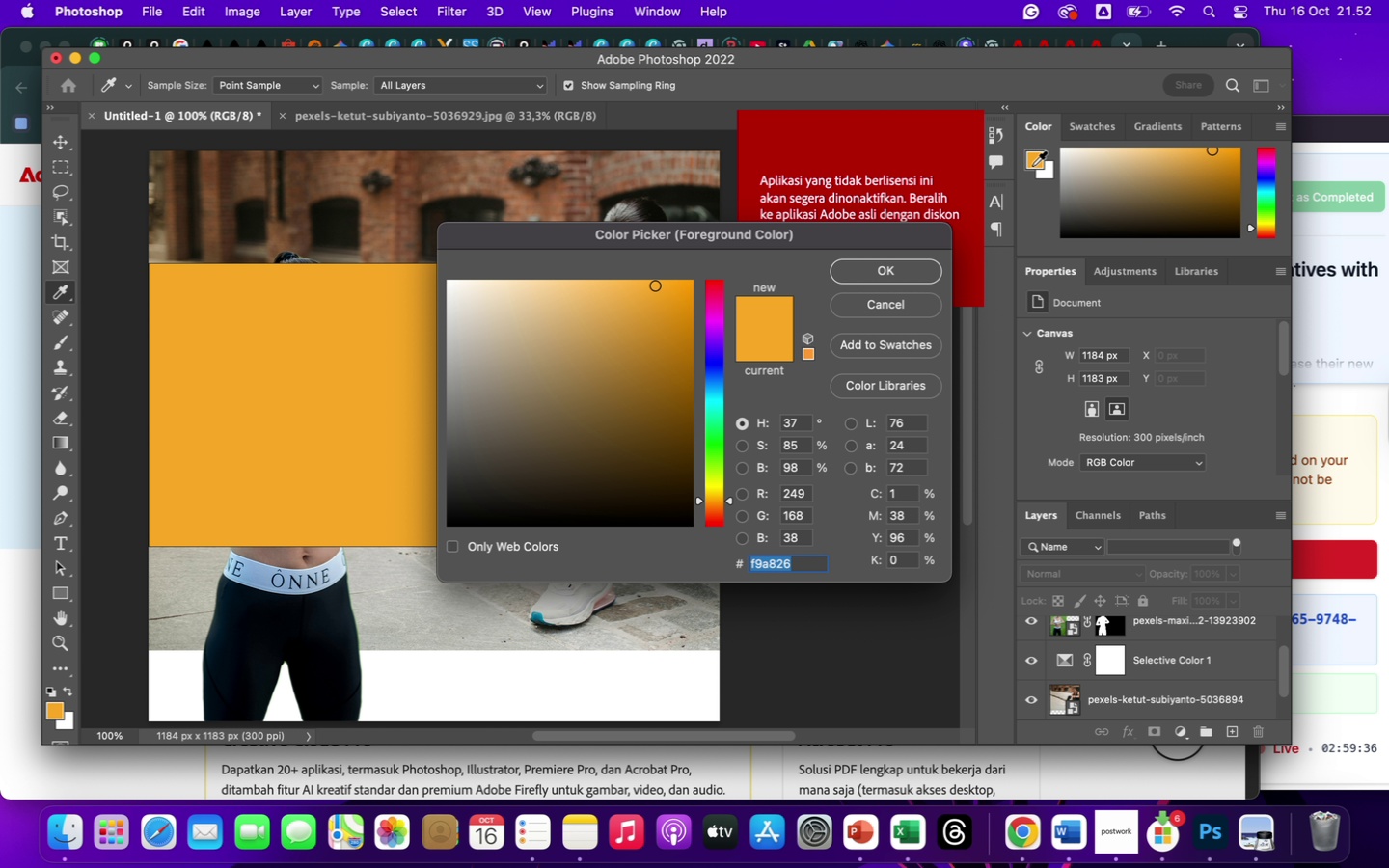 
wait(8.8)
 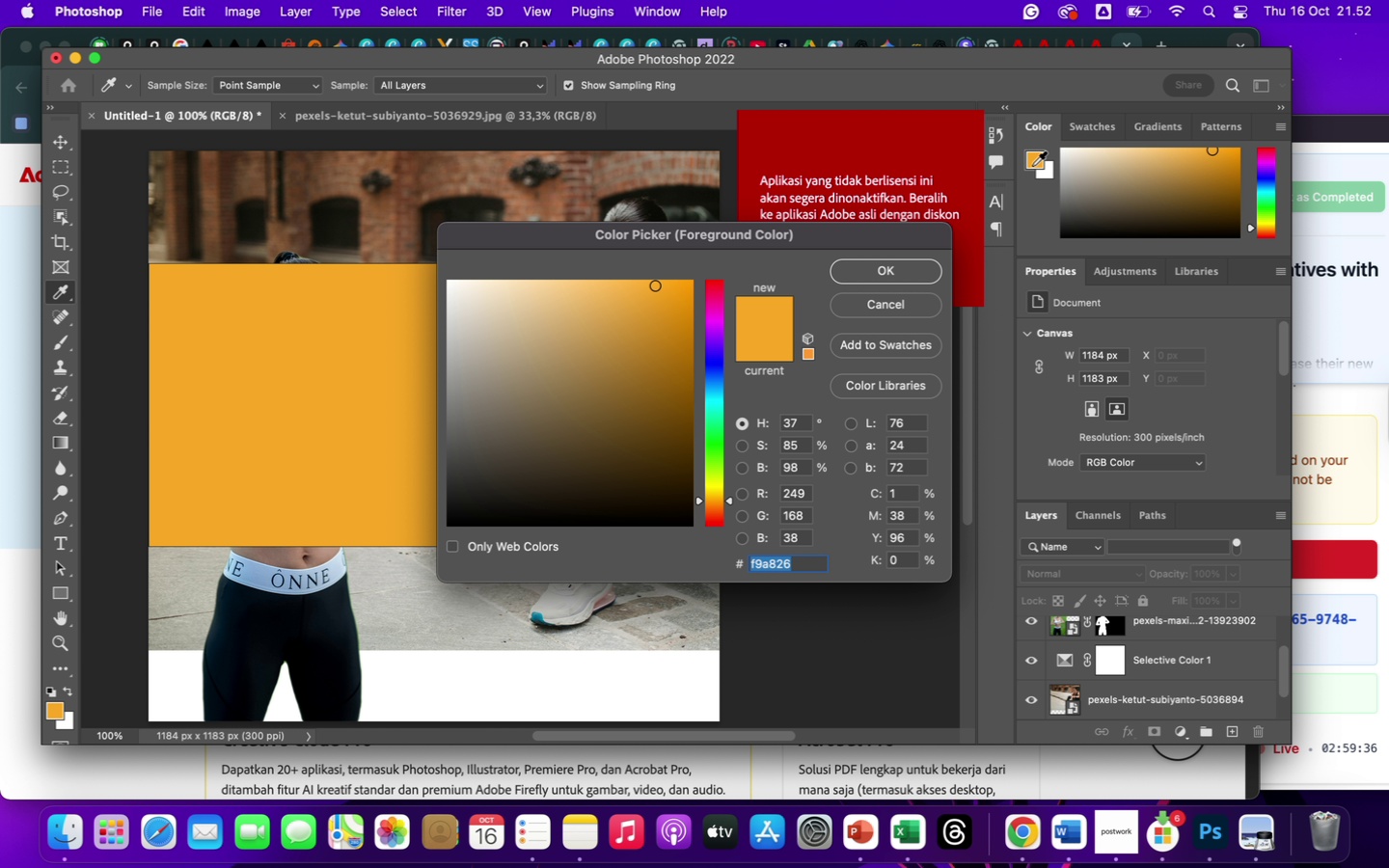 
left_click([904, 273])
 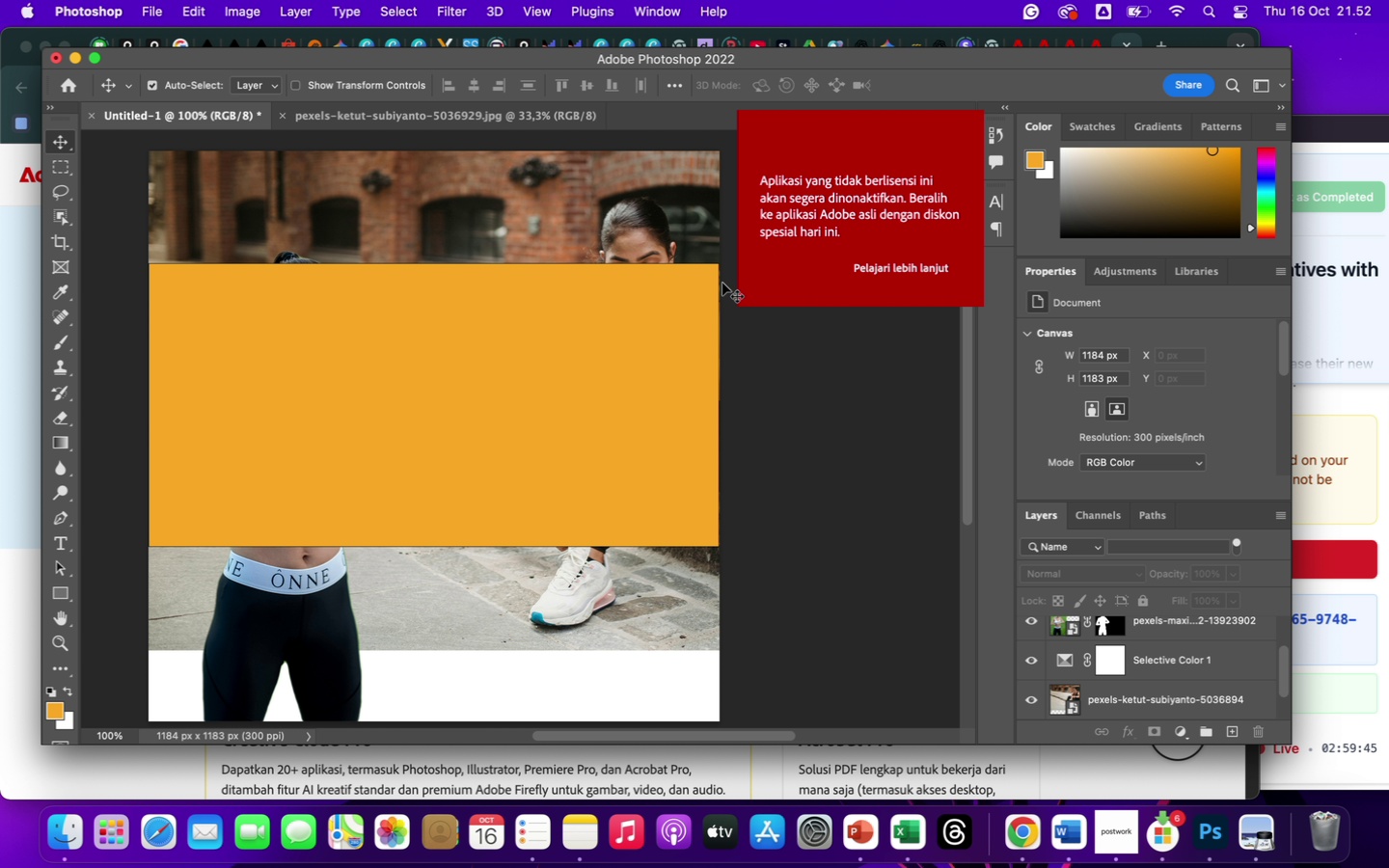 
left_click([427, 375])
 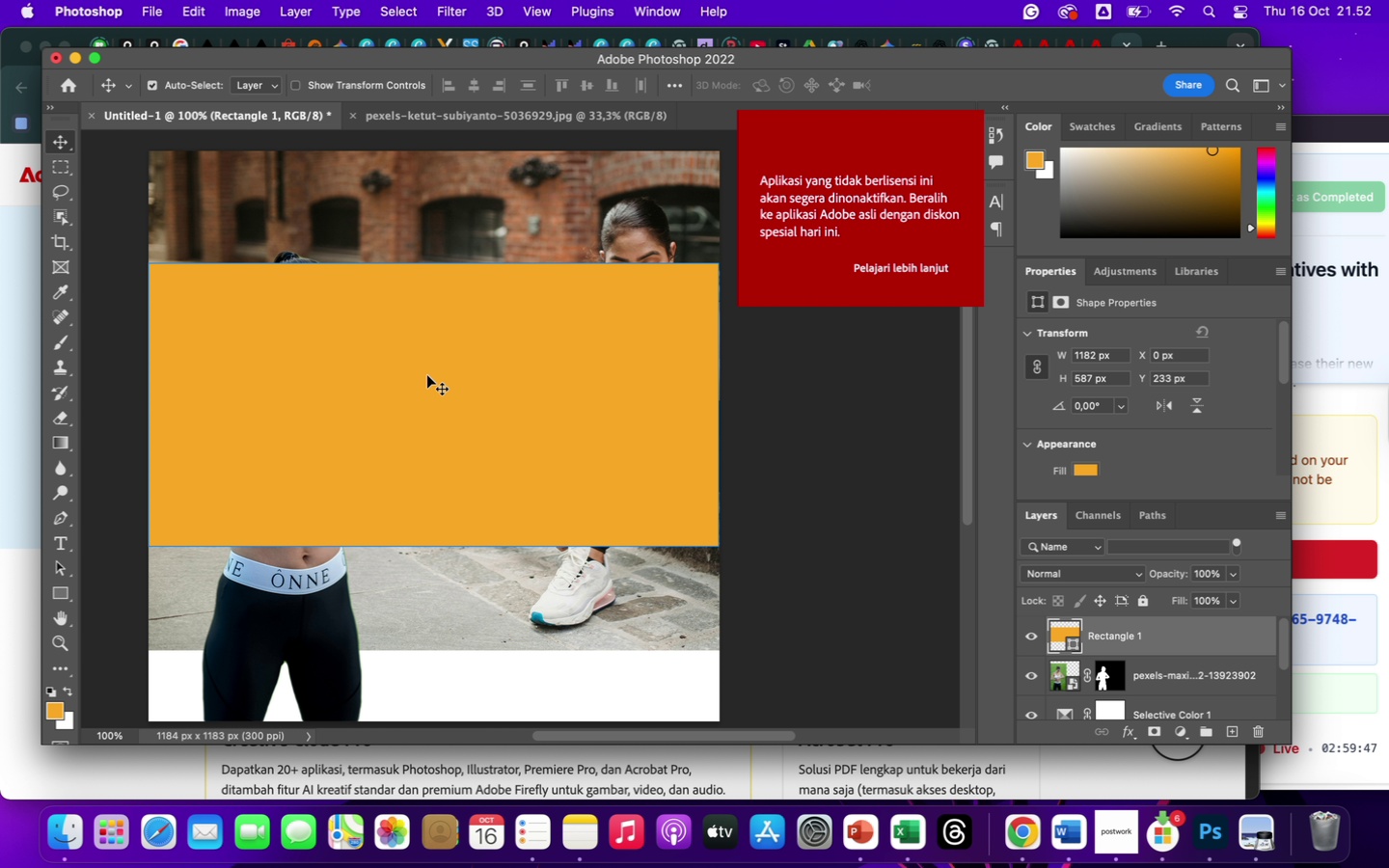 
key(Backspace)
 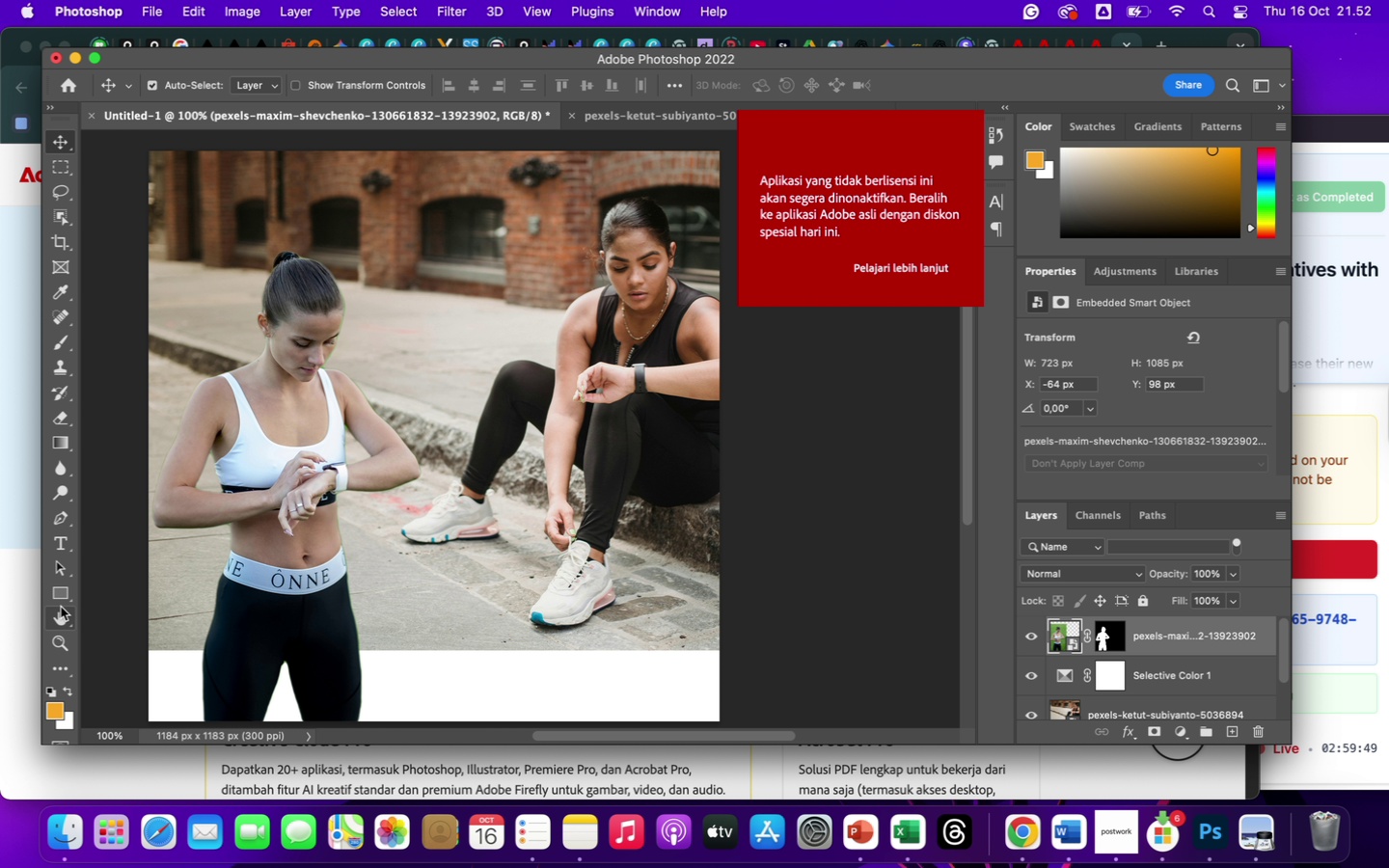 
left_click([63, 591])
 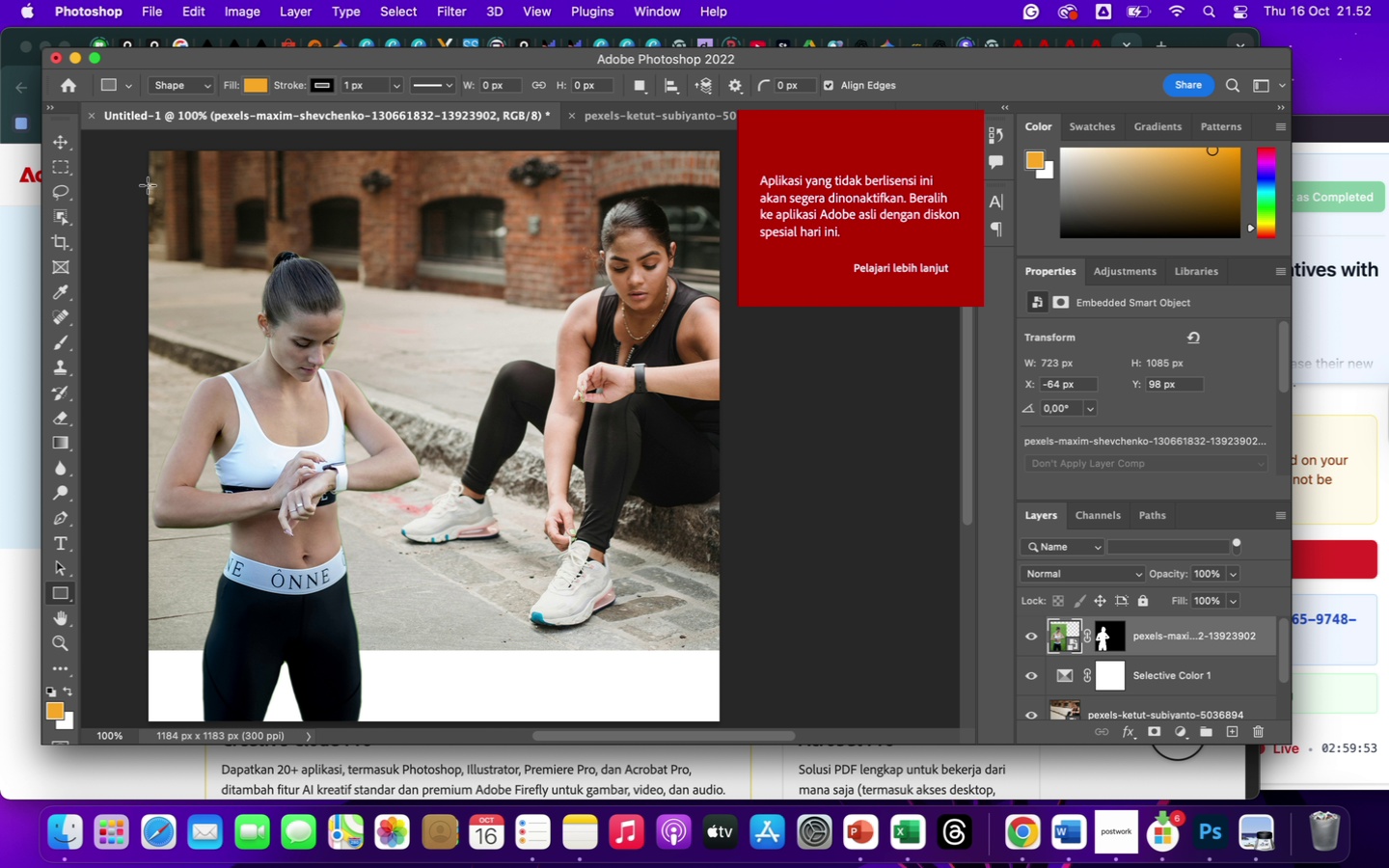 
left_click_drag(start_coordinate=[148, 185], to_coordinate=[721, 460])
 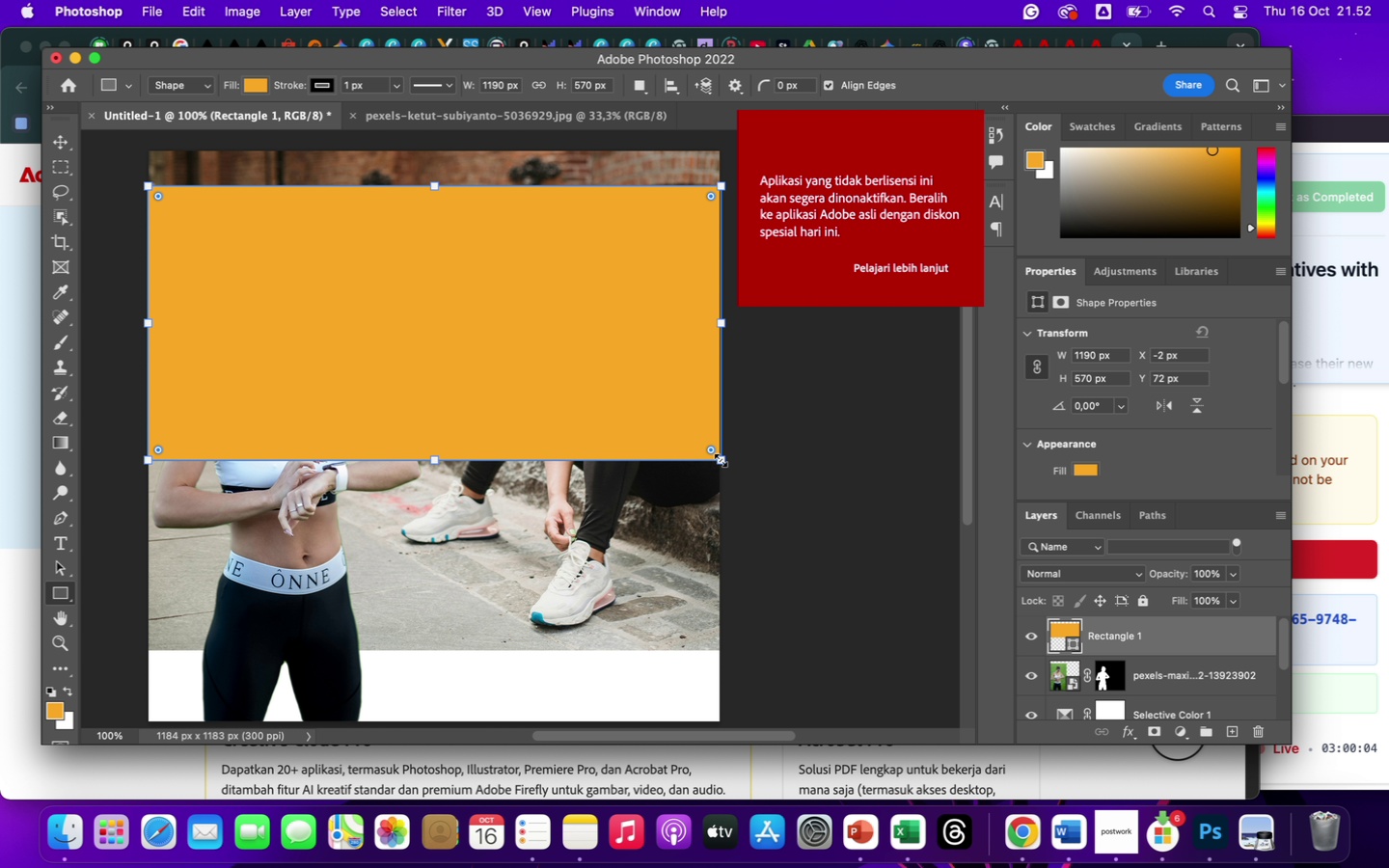 
wait(8.74)
 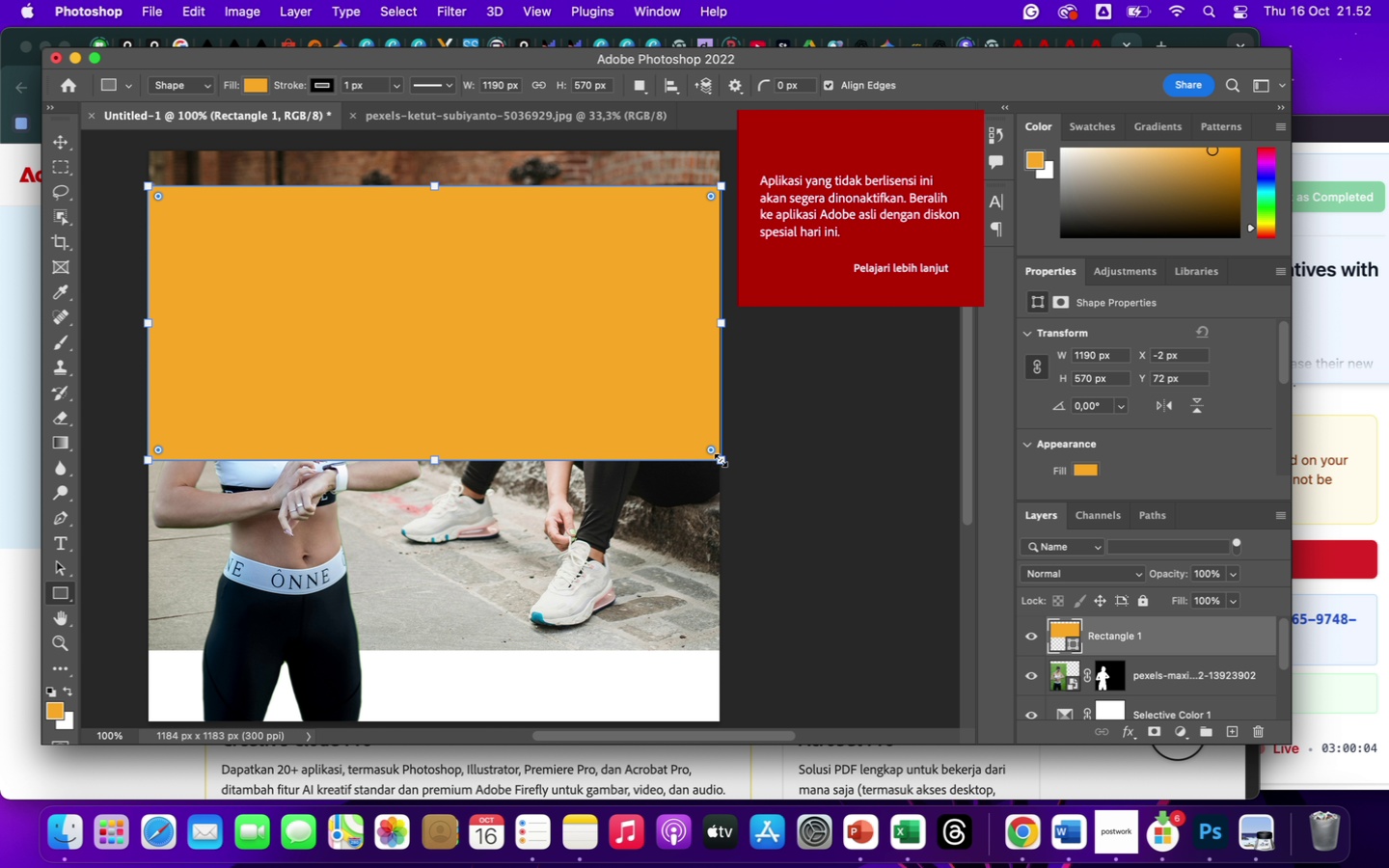 
left_click([56, 144])
 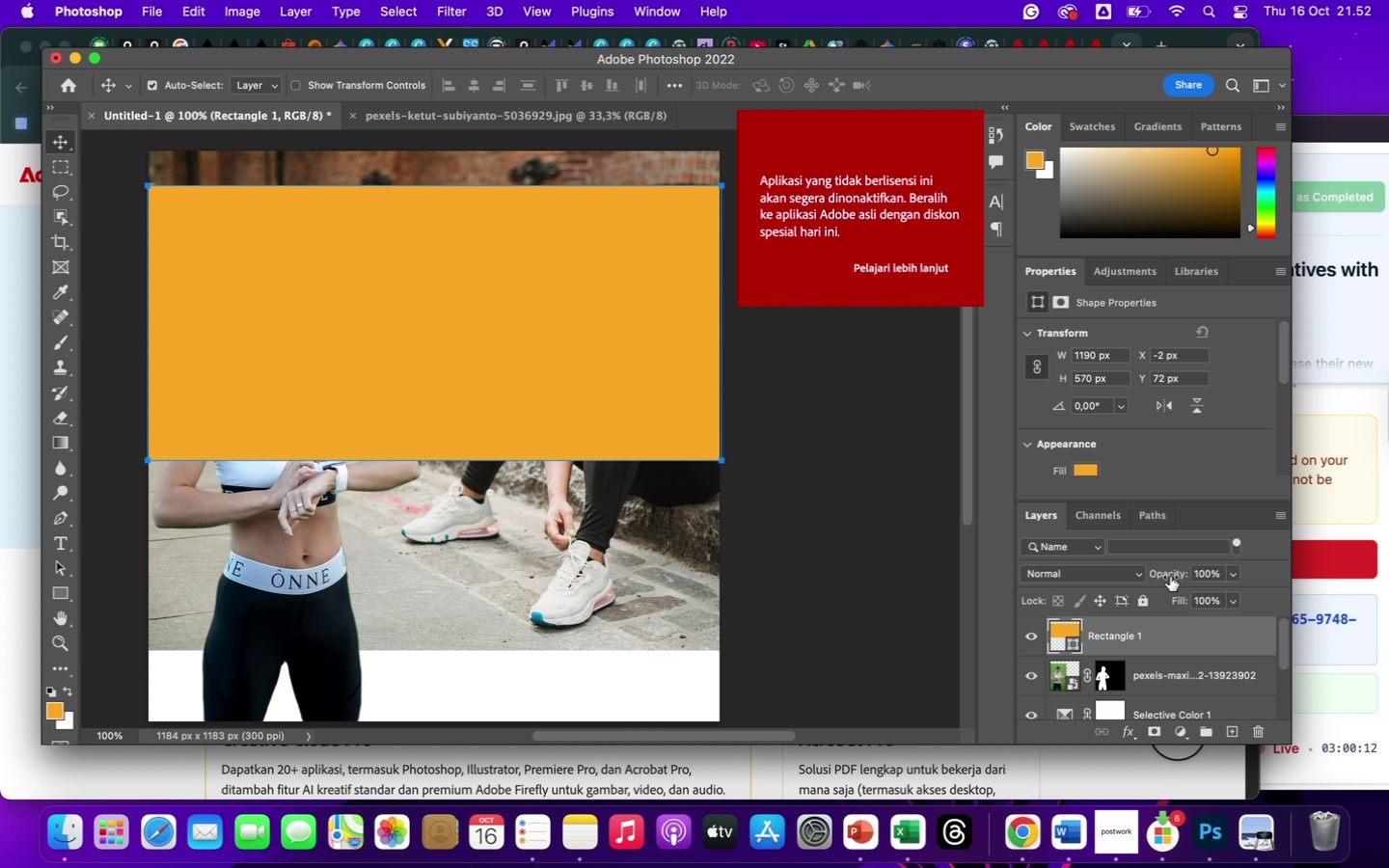 
left_click([1207, 578])
 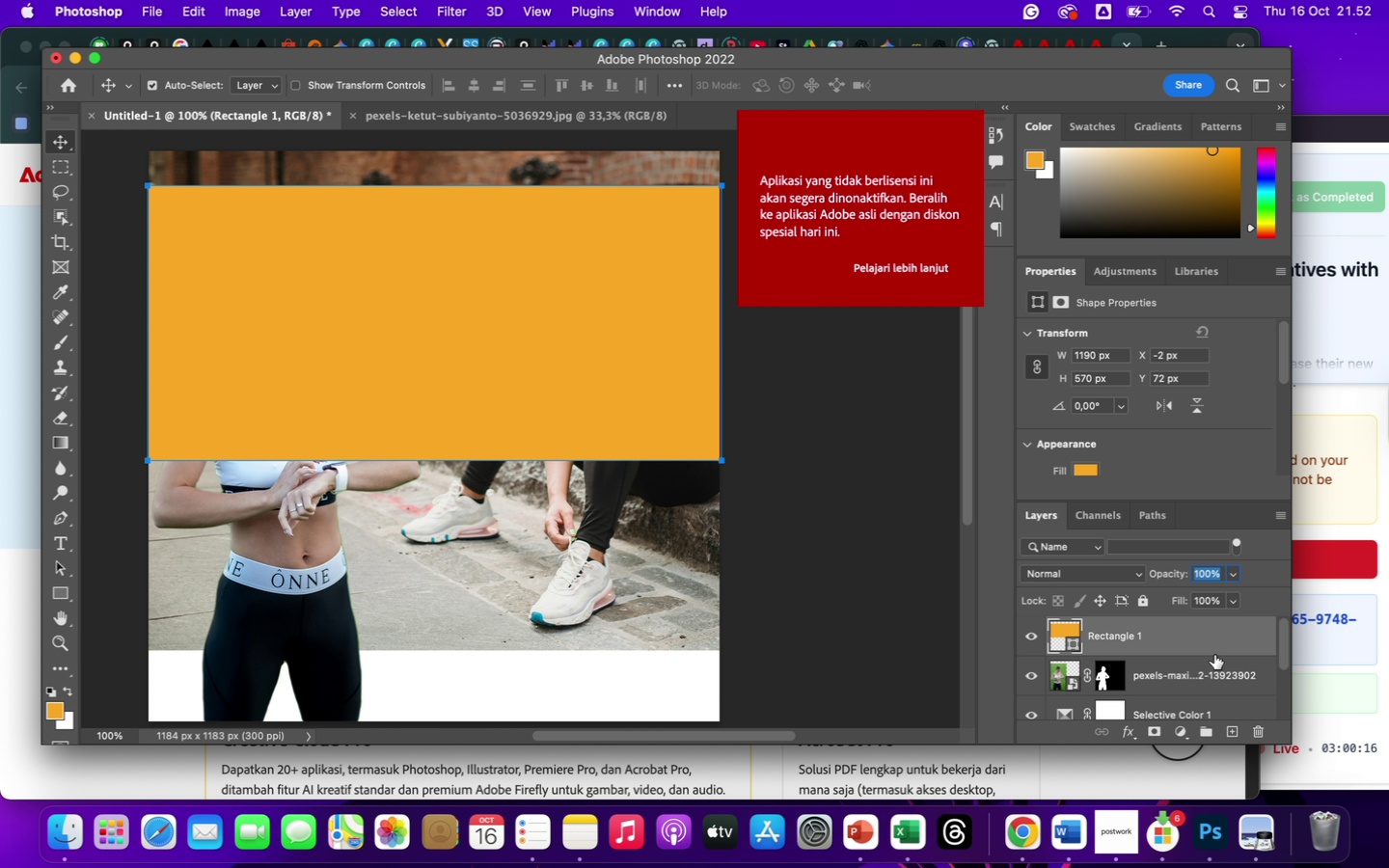 
type(40)
key(Backspace)
key(Backspace)
type(60)
 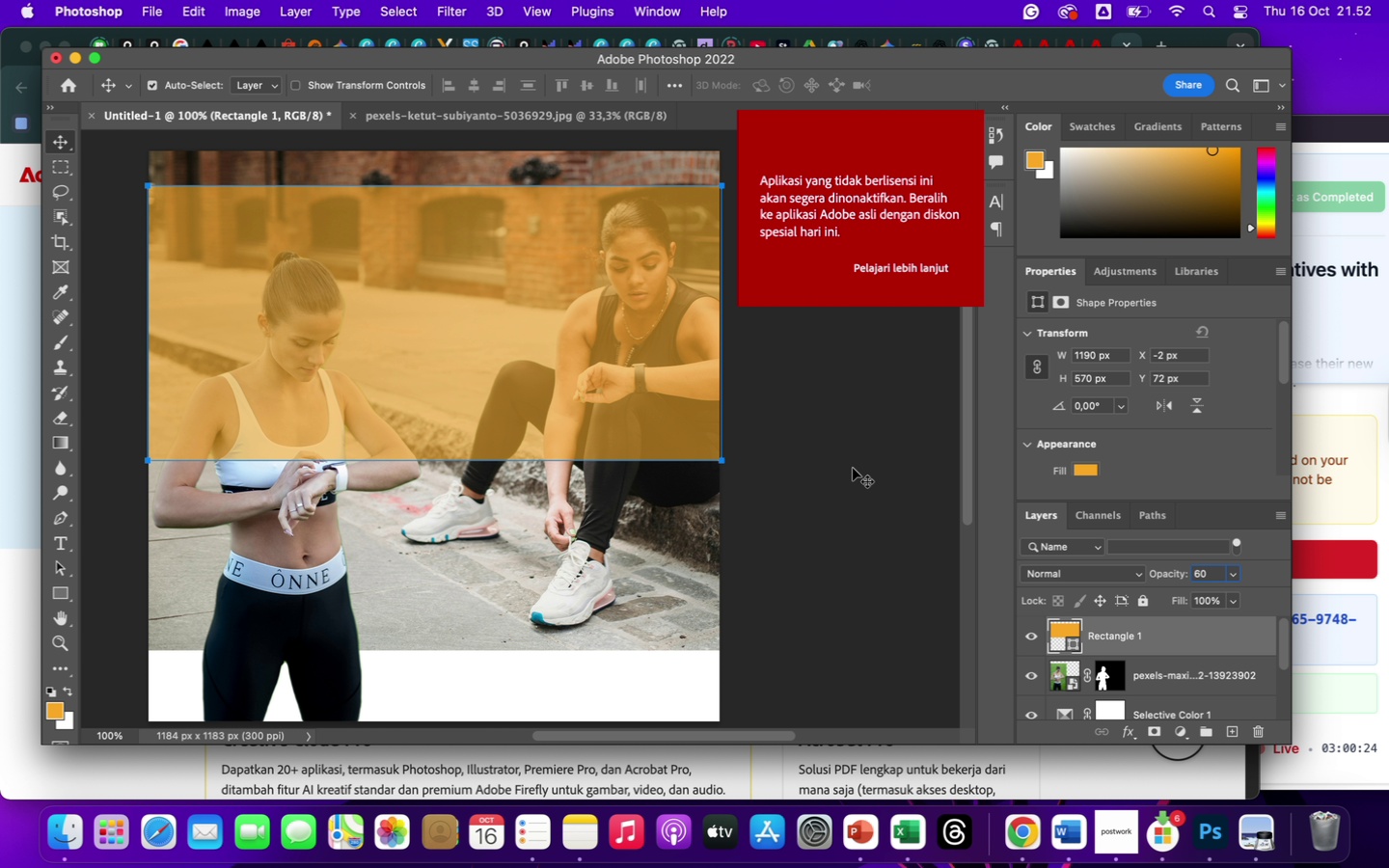 
left_click([853, 468])
 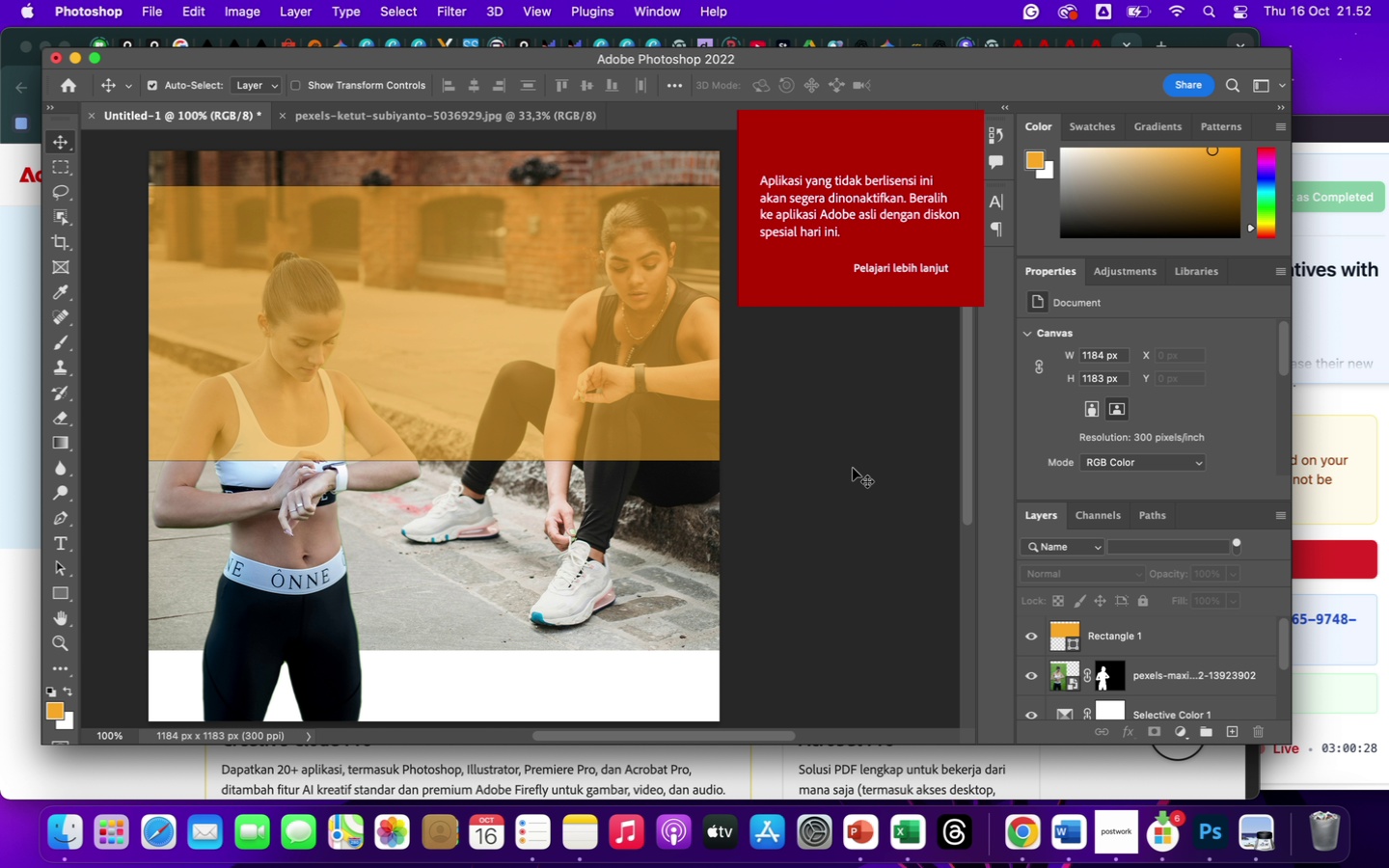 
wait(8.02)
 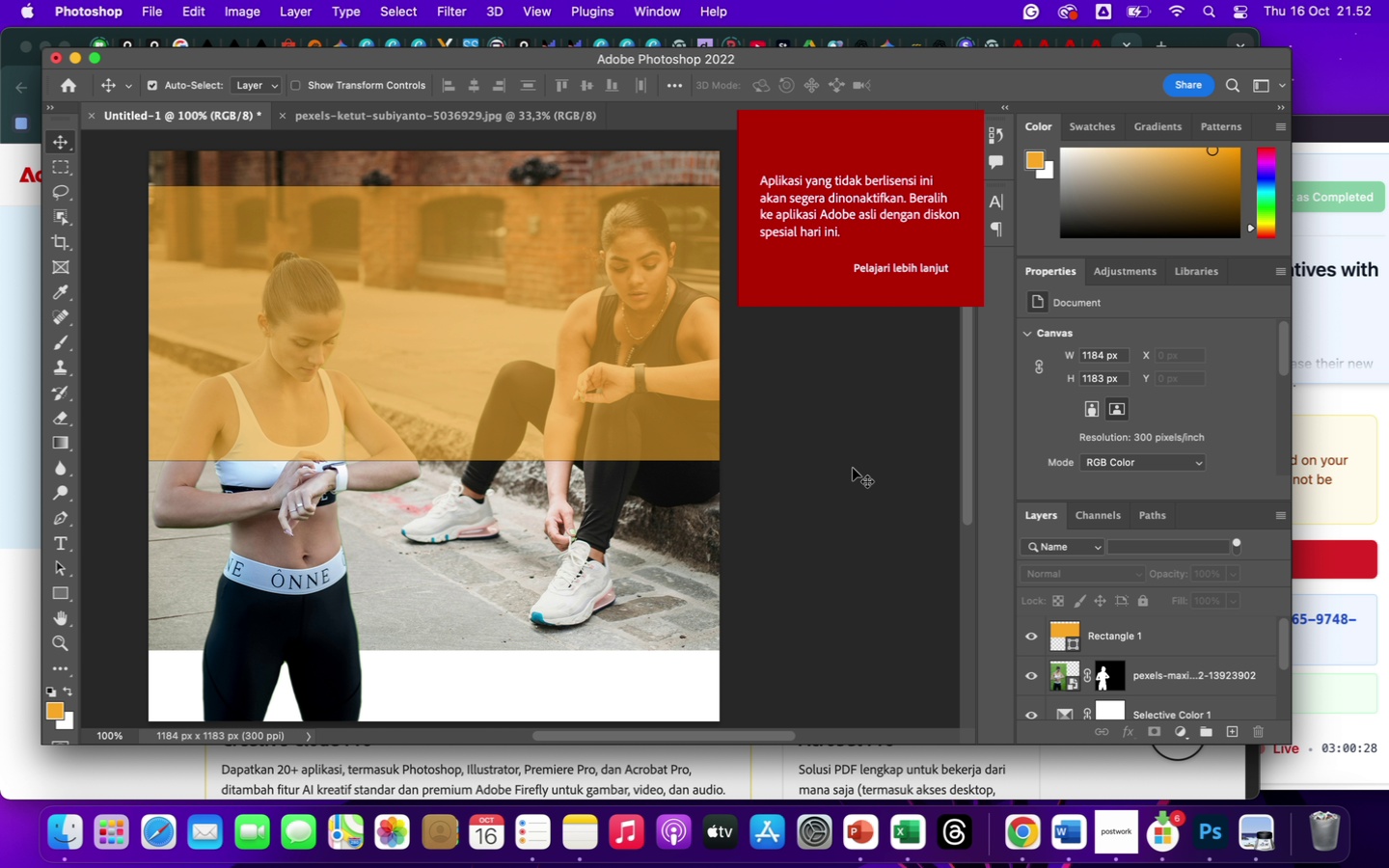 
left_click_drag(start_coordinate=[321, 572], to_coordinate=[320, 597])
 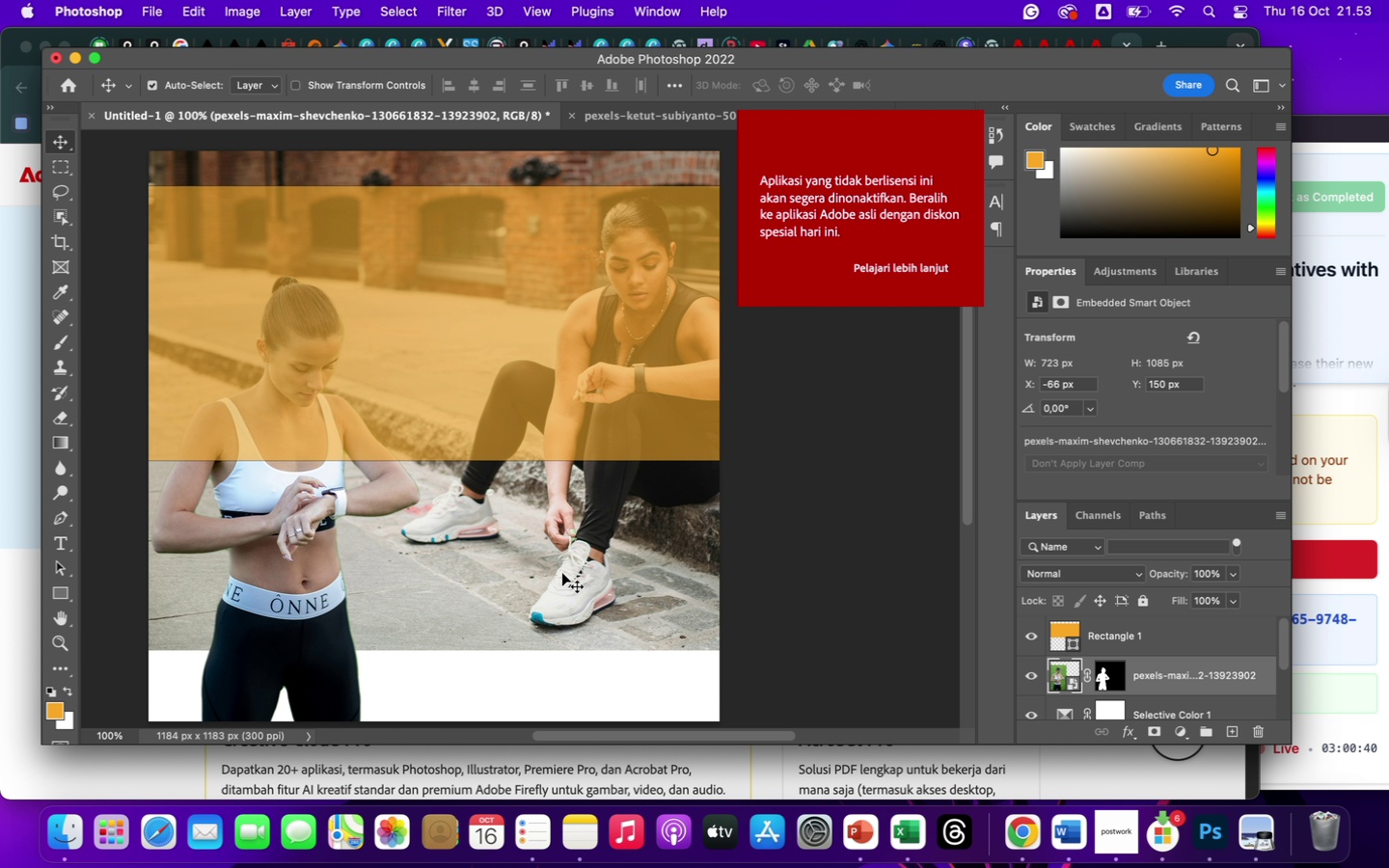 
left_click_drag(start_coordinate=[559, 572], to_coordinate=[556, 655])
 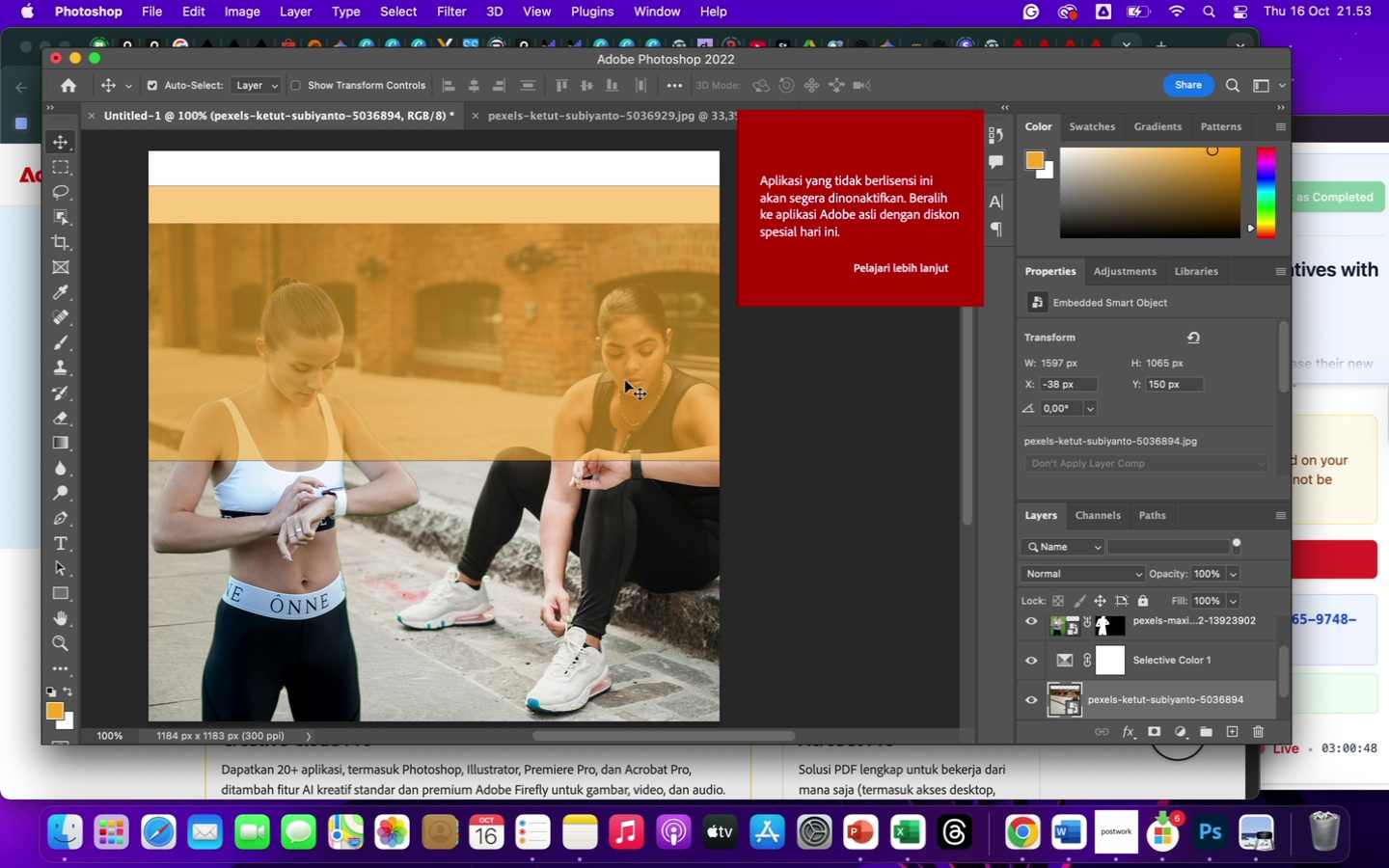 
left_click_drag(start_coordinate=[602, 323], to_coordinate=[607, 287])
 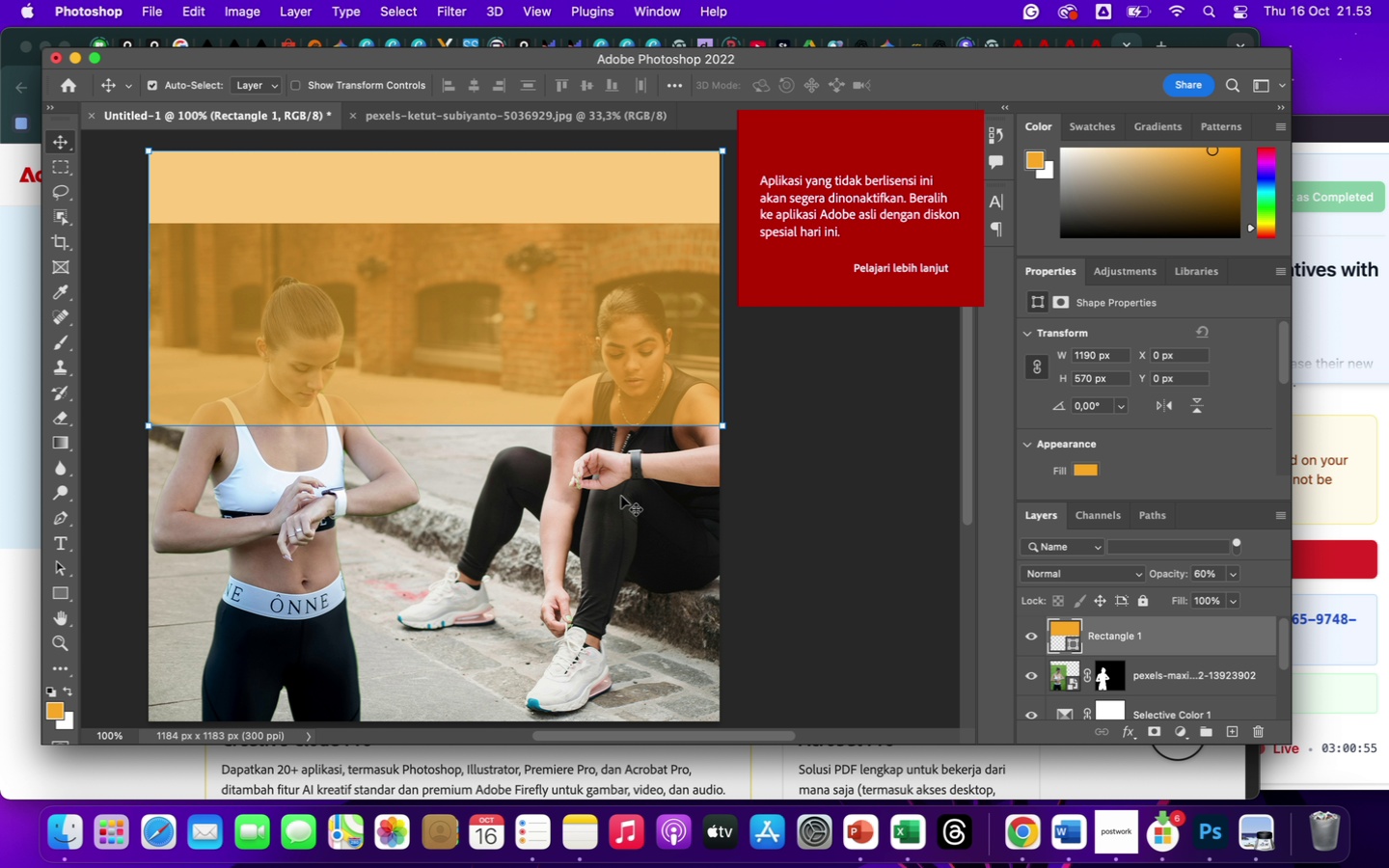 
wait(9.43)
 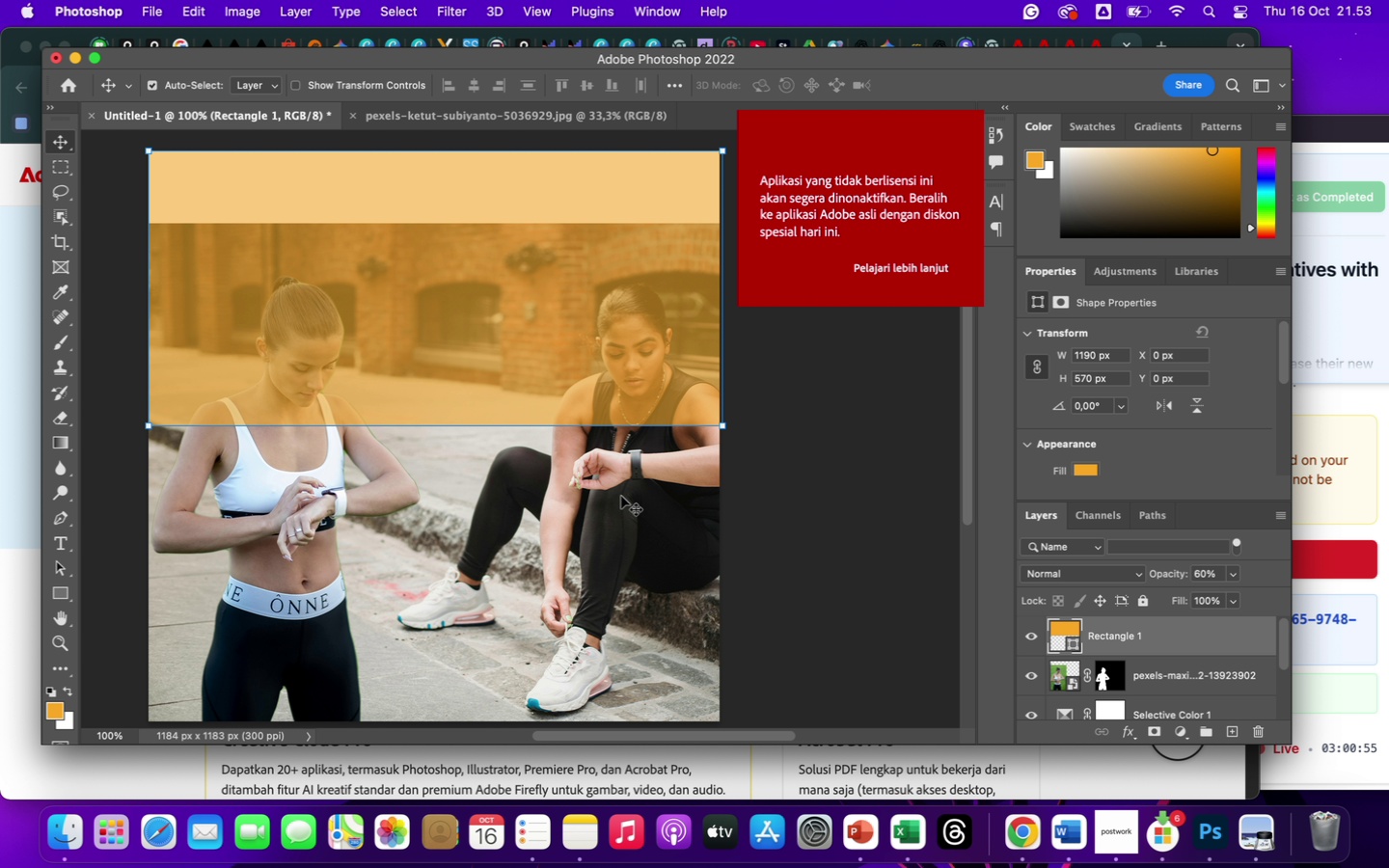 
left_click([799, 561])
 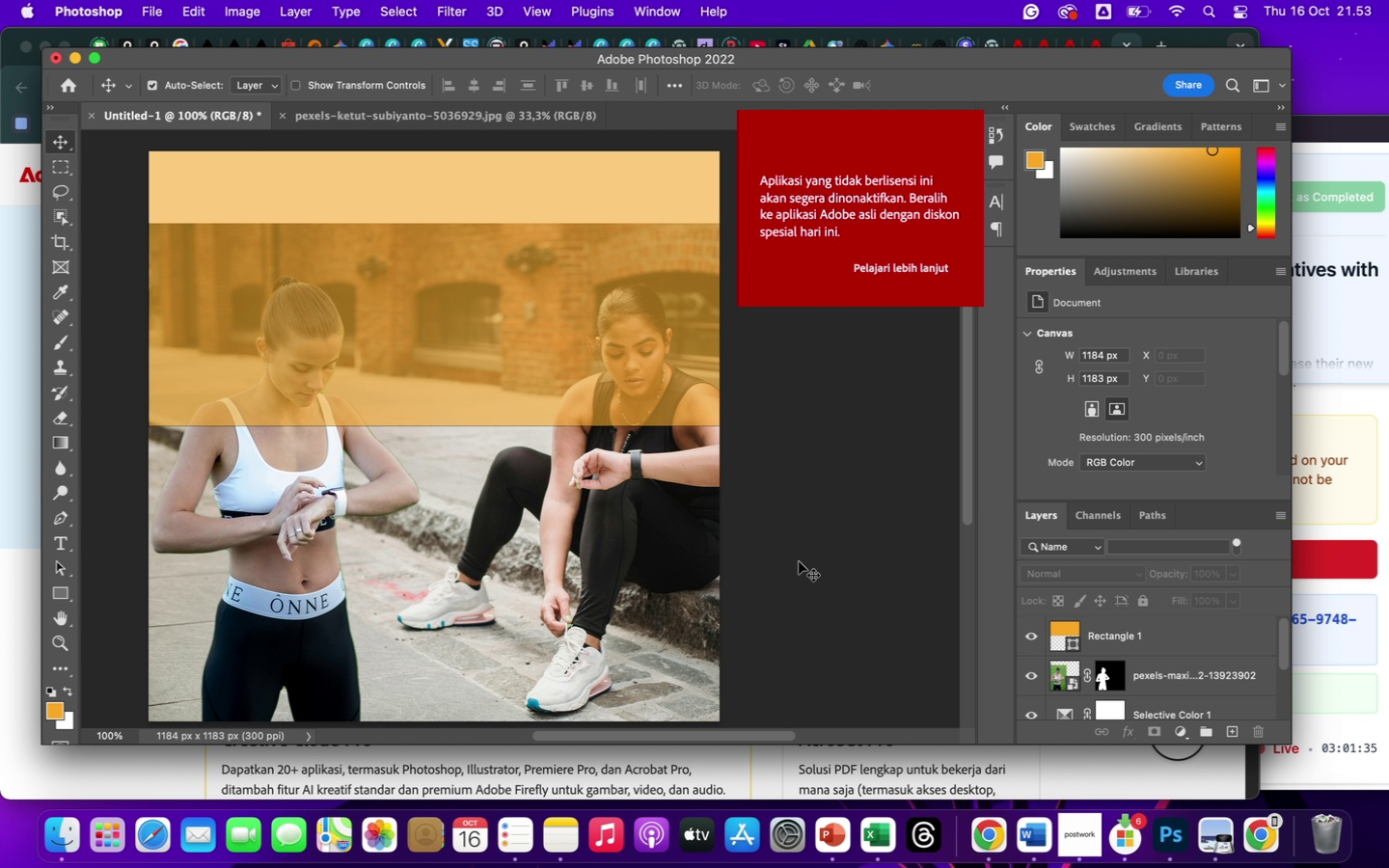 
wait(39.14)
 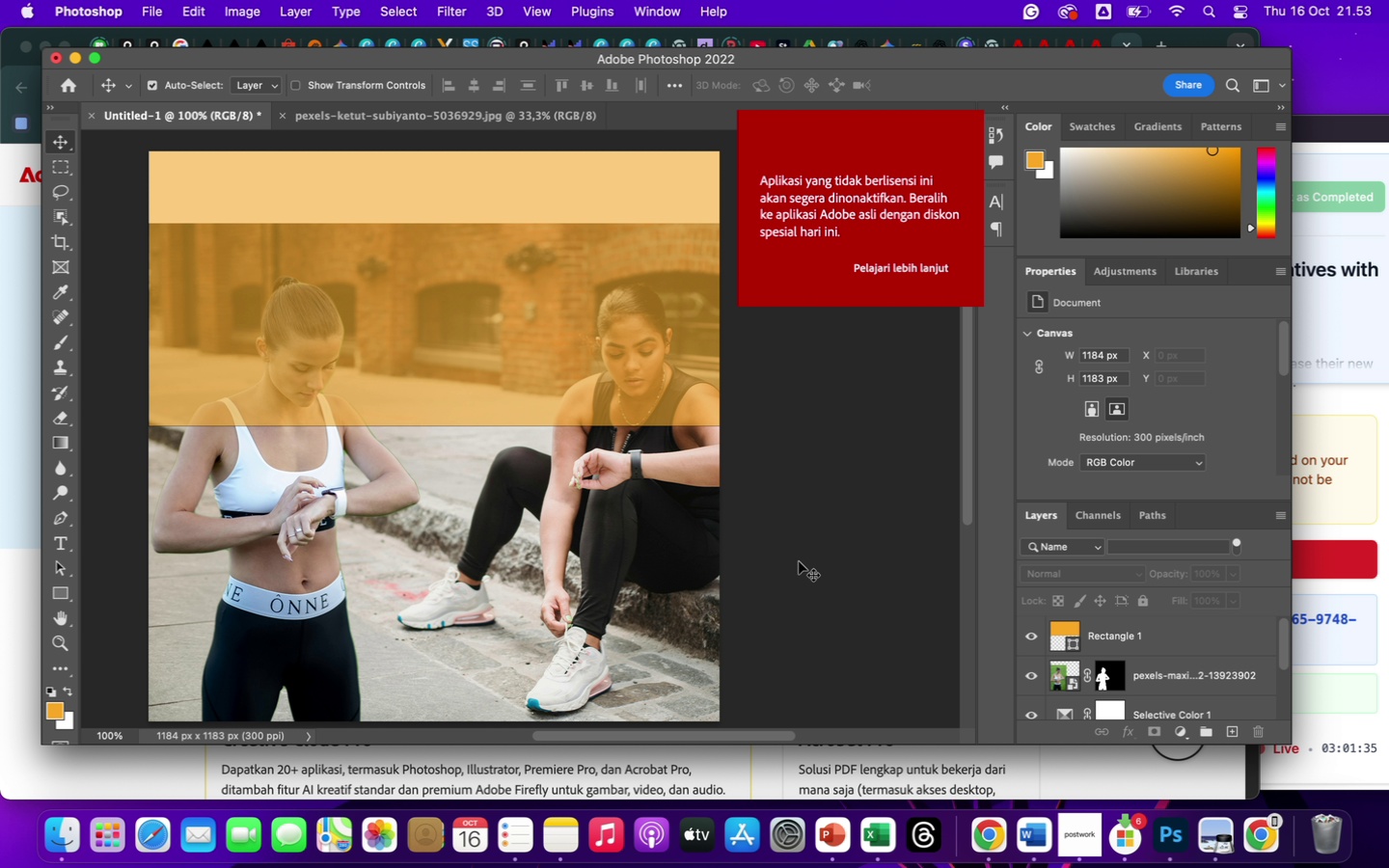 
left_click([685, 613])
 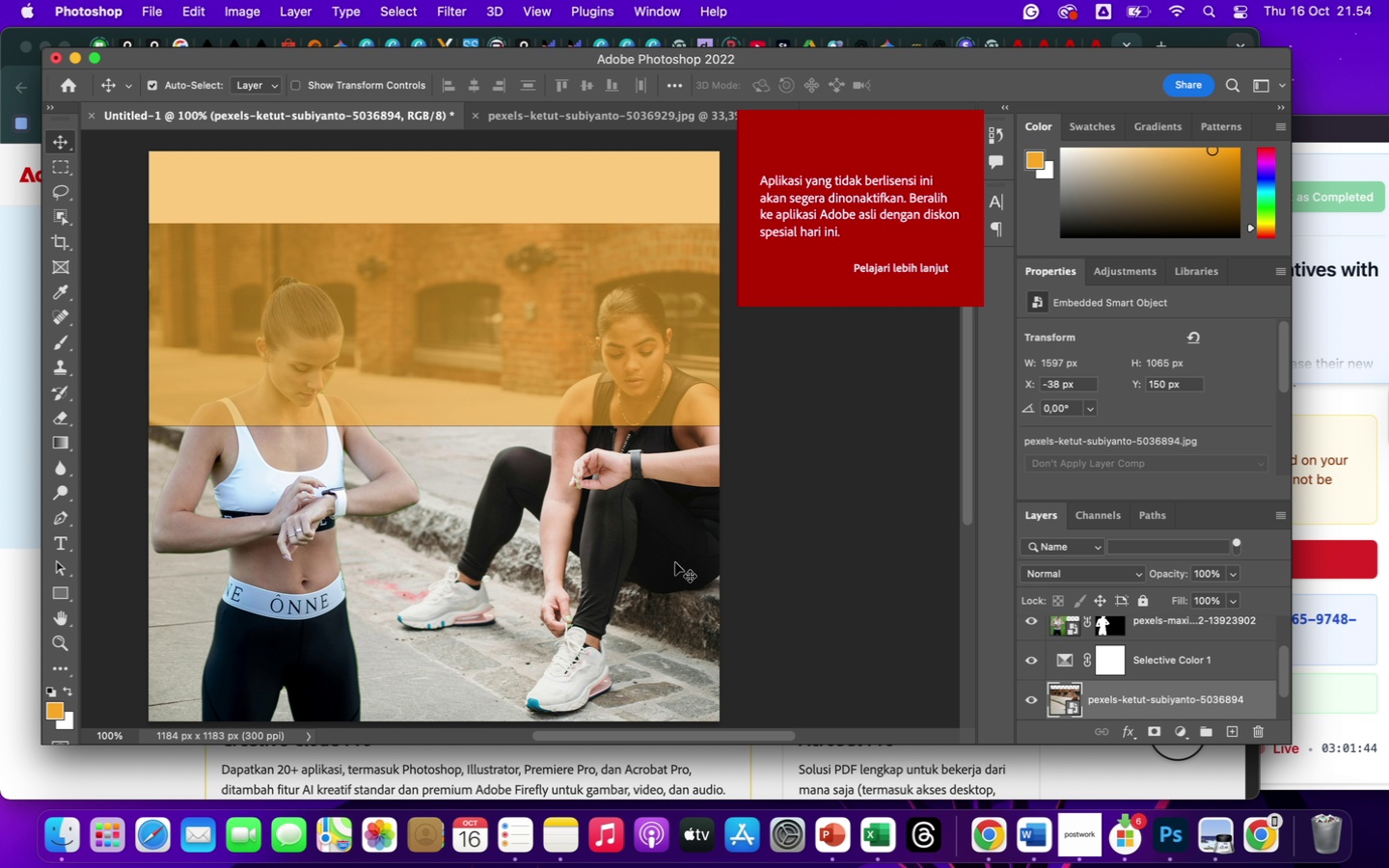 
wait(9.51)
 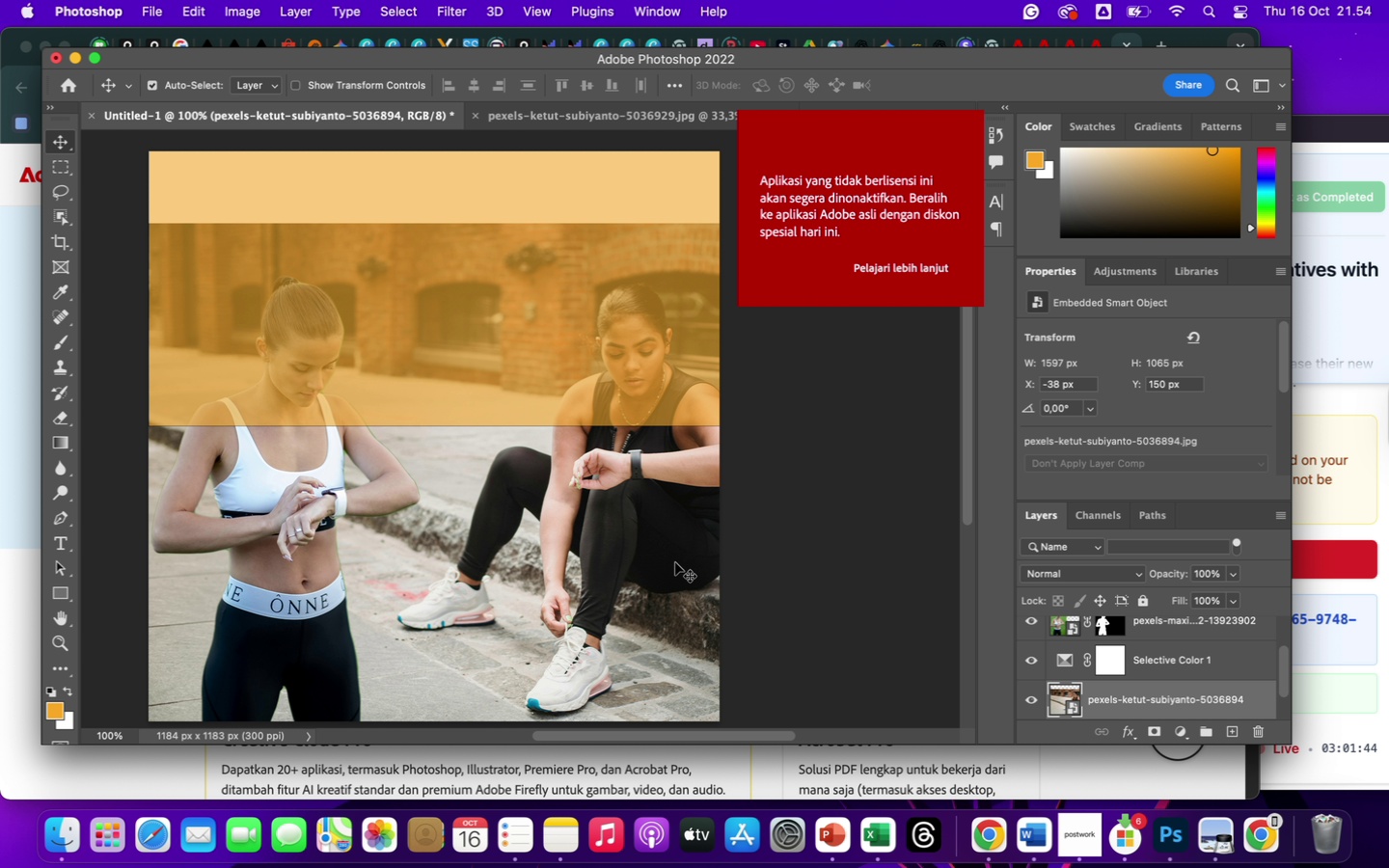 
left_click([454, 14])
 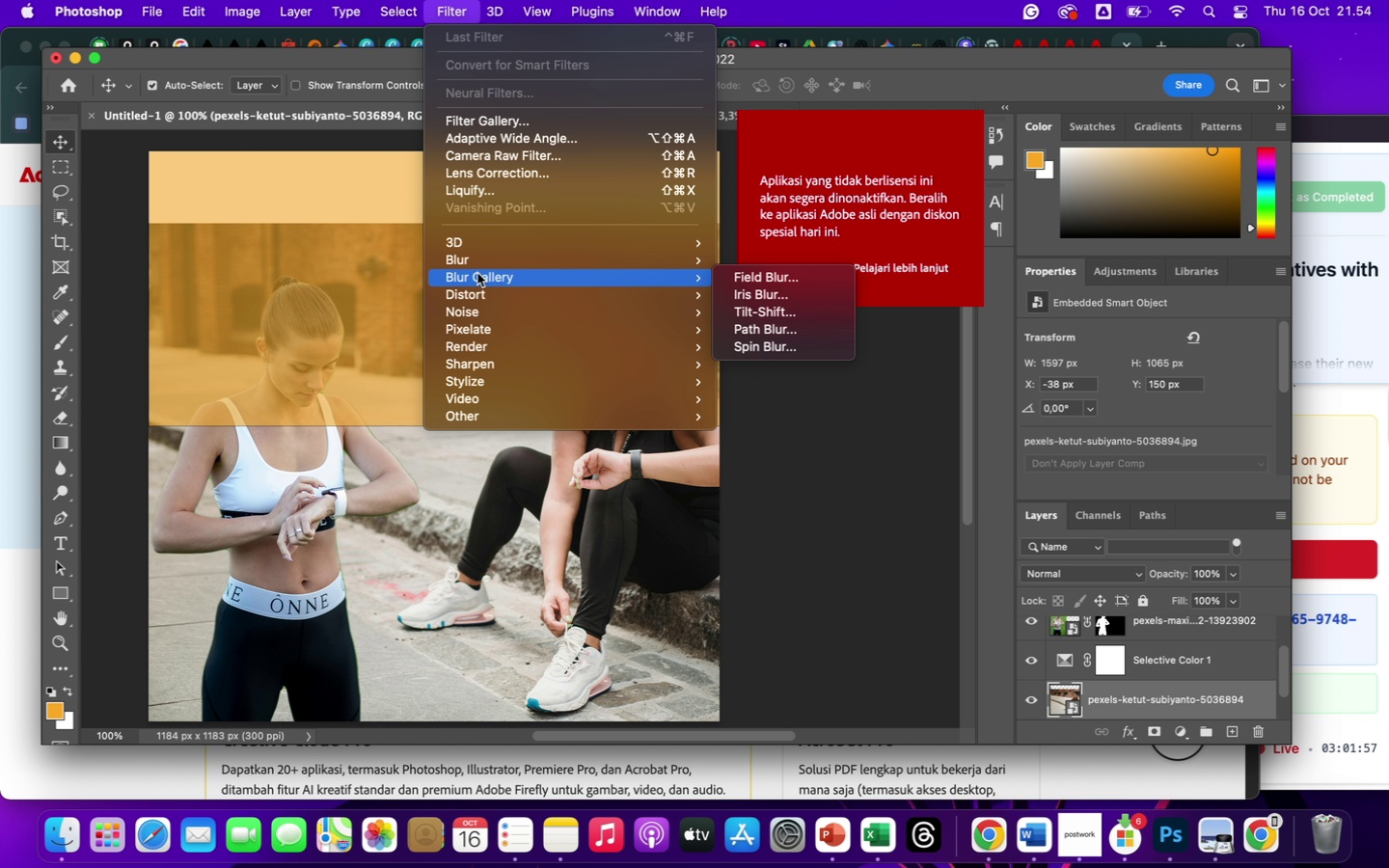 
wait(12.91)
 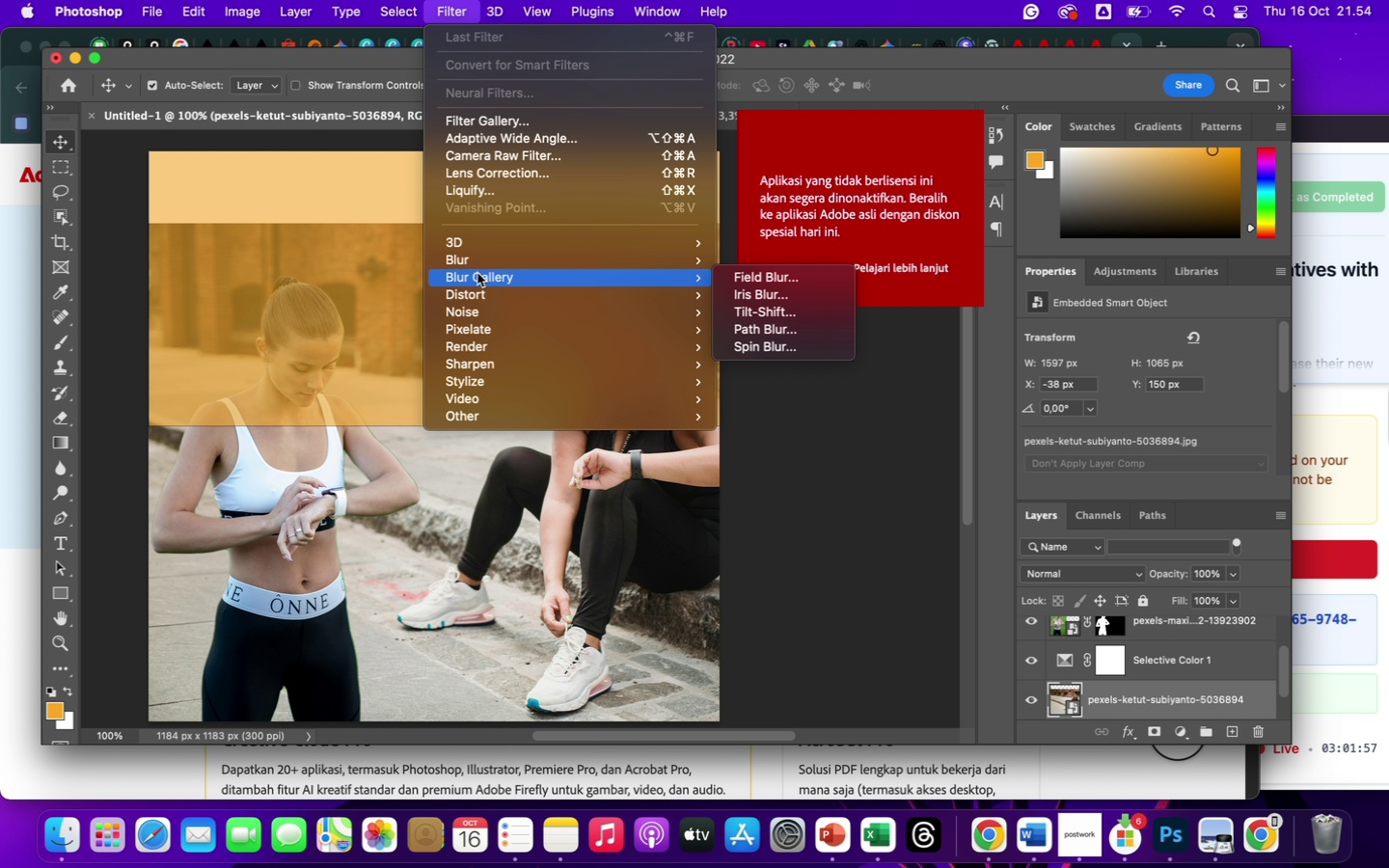 
left_click([767, 279])
 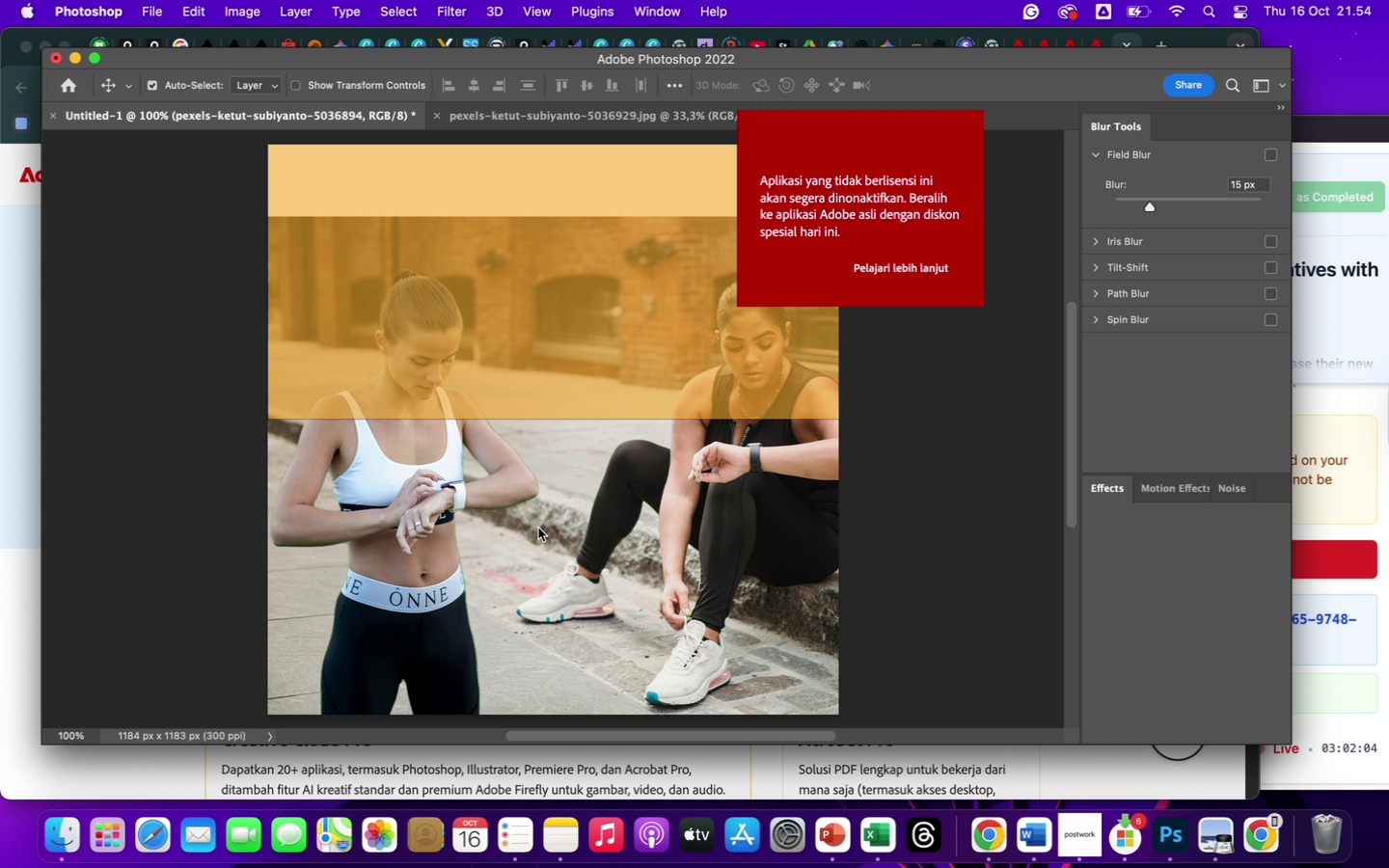 
mouse_move([552, 506])
 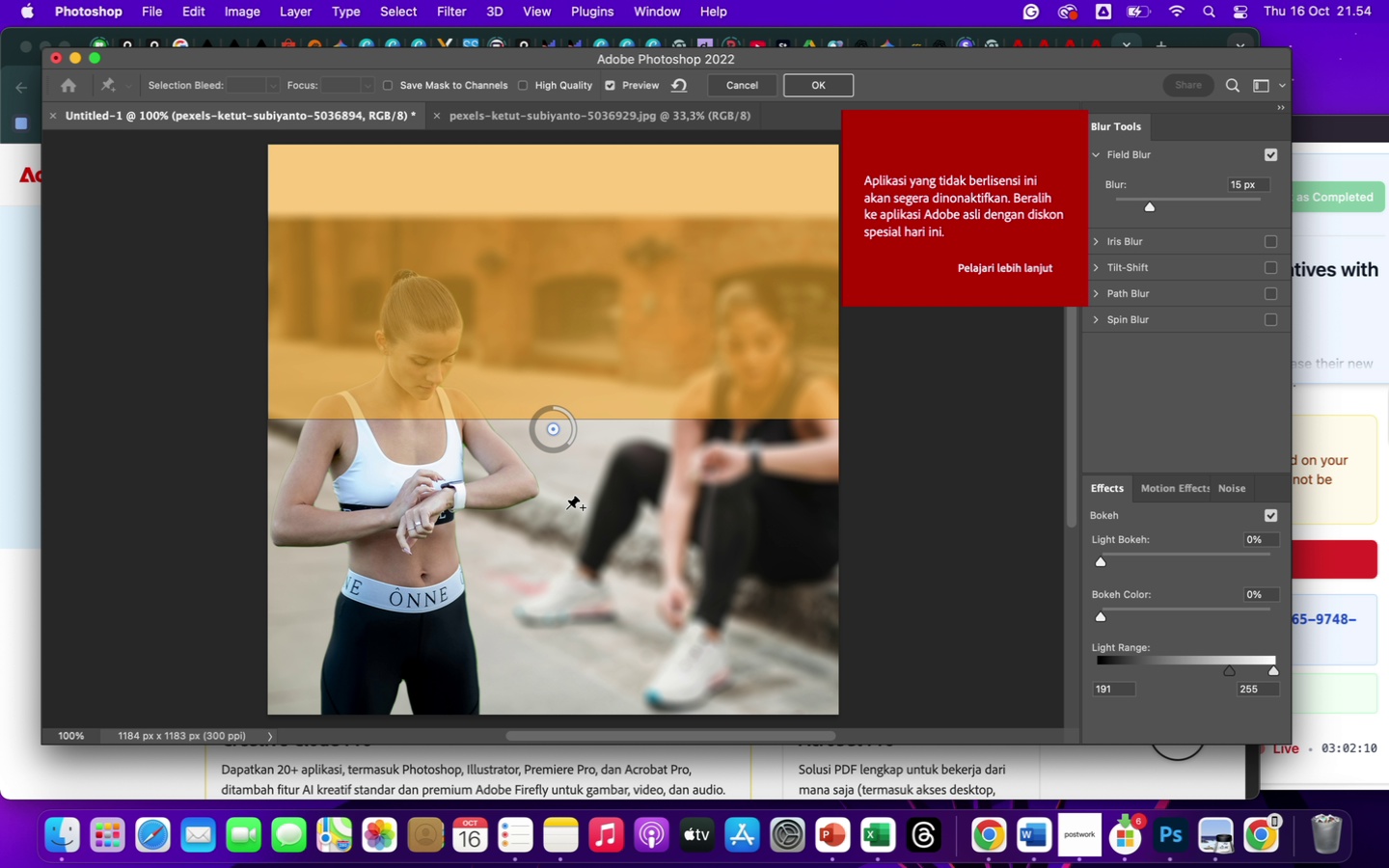 
wait(8.21)
 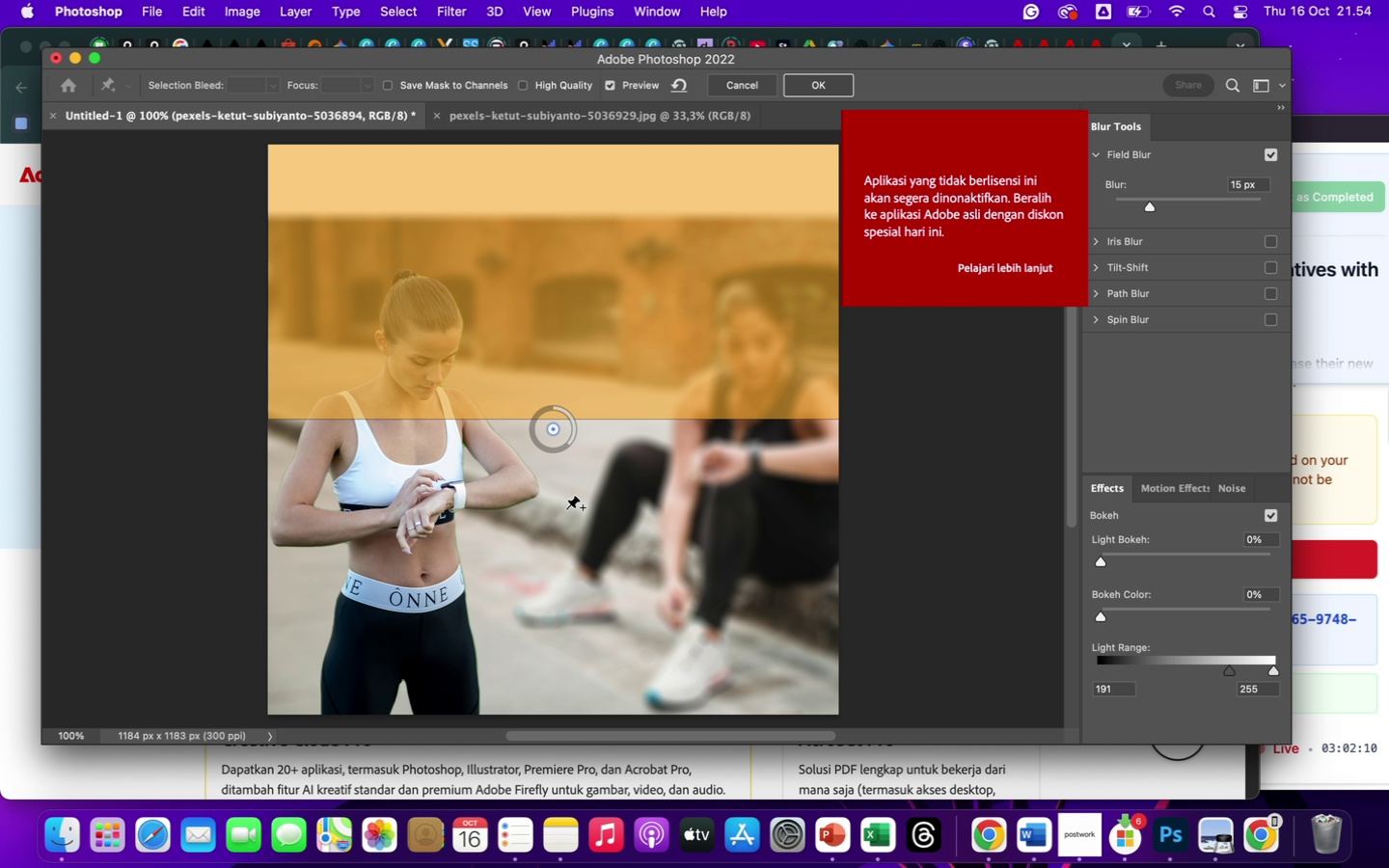 
left_click_drag(start_coordinate=[568, 445], to_coordinate=[546, 442])
 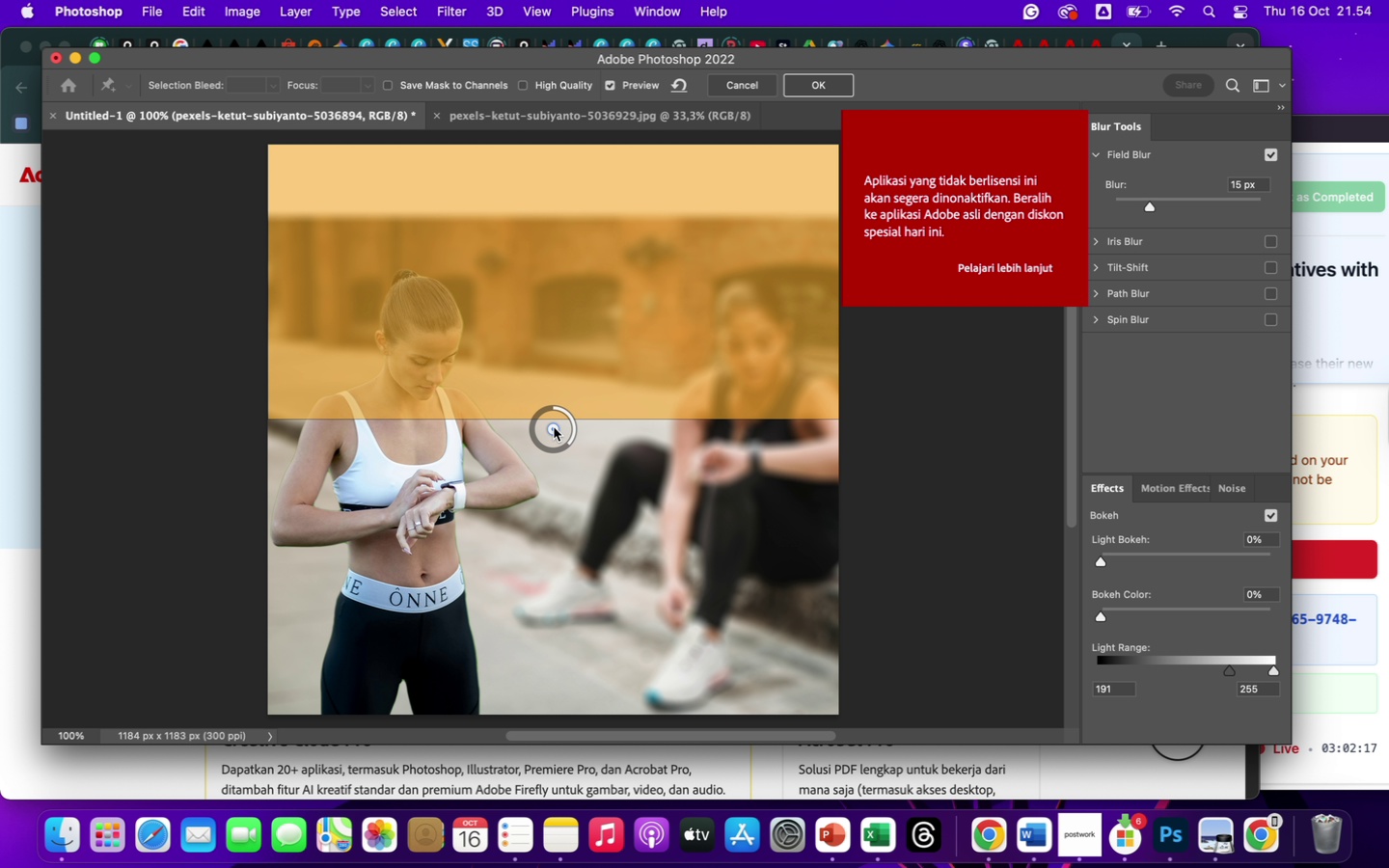 
left_click([554, 426])
 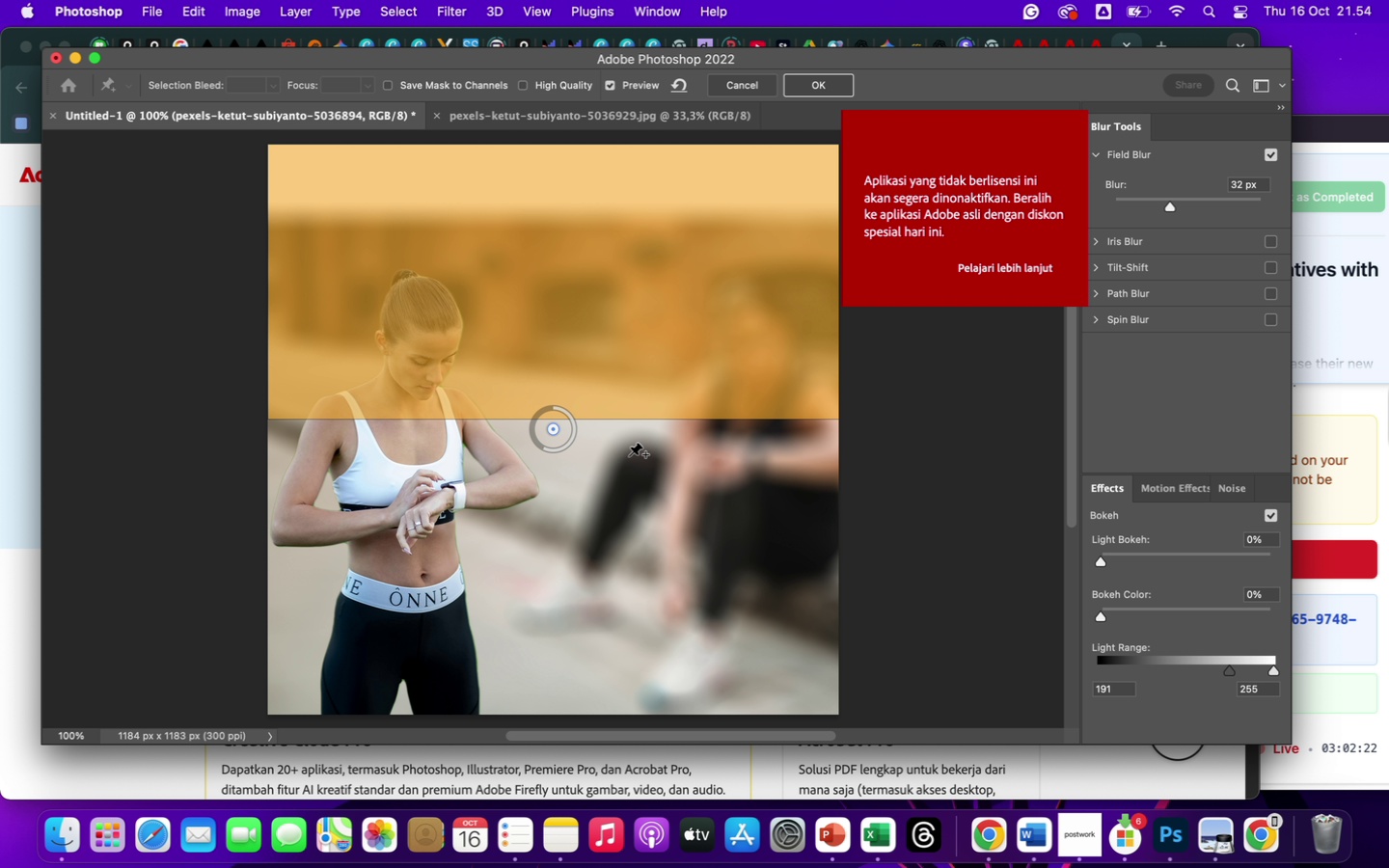 
wait(9.97)
 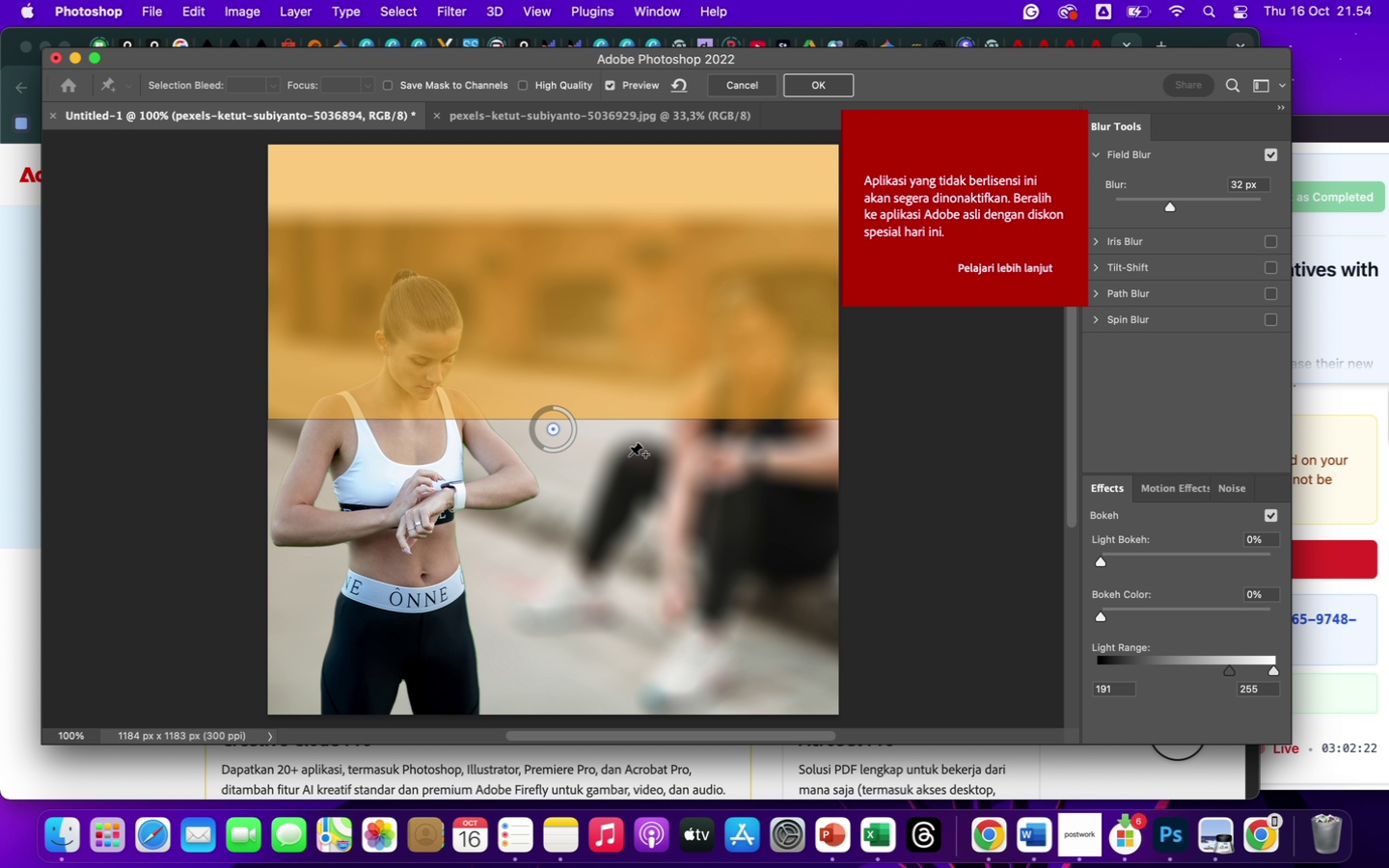 
left_click([719, 478])
 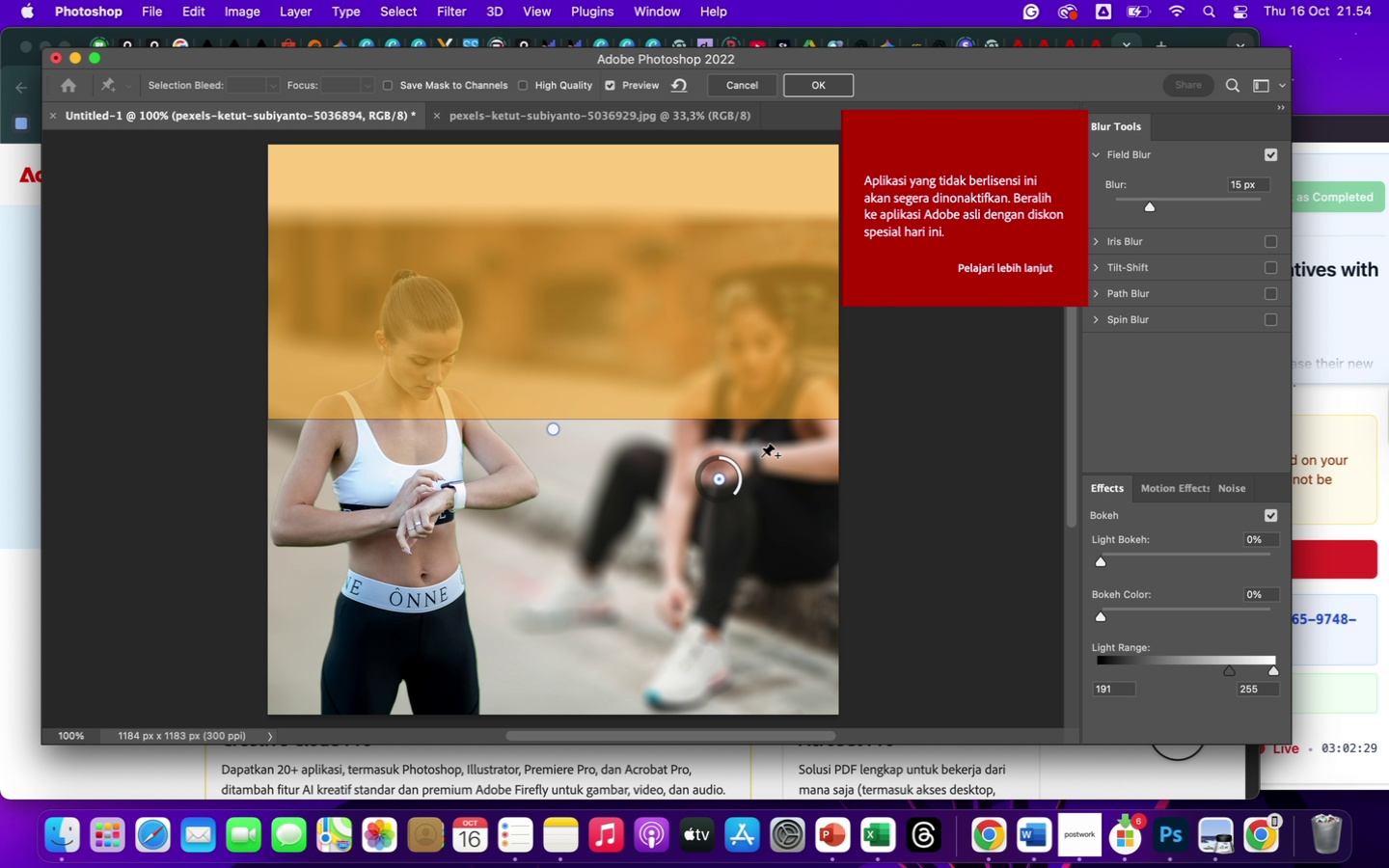 
left_click([761, 454])
 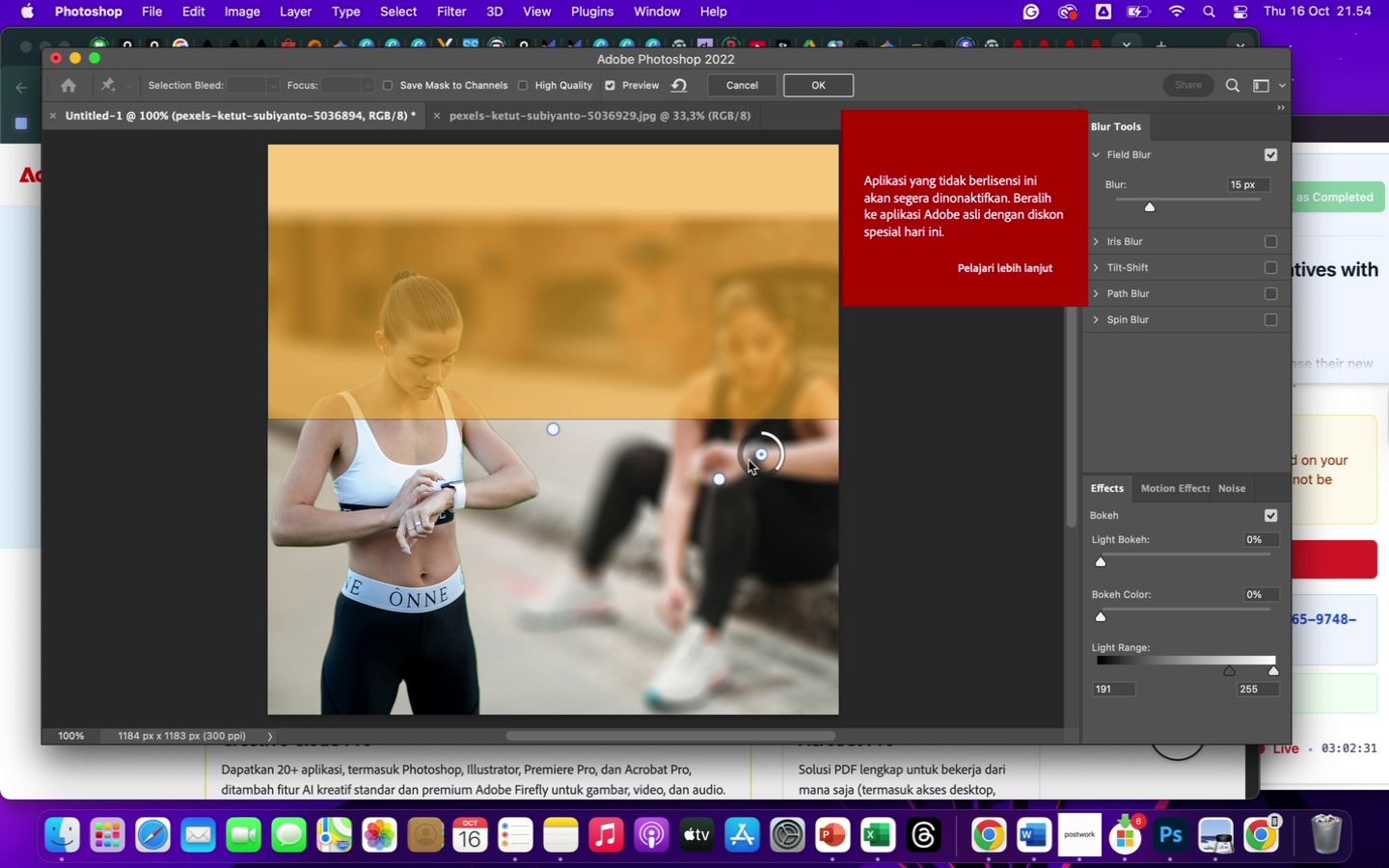 
left_click([749, 460])
 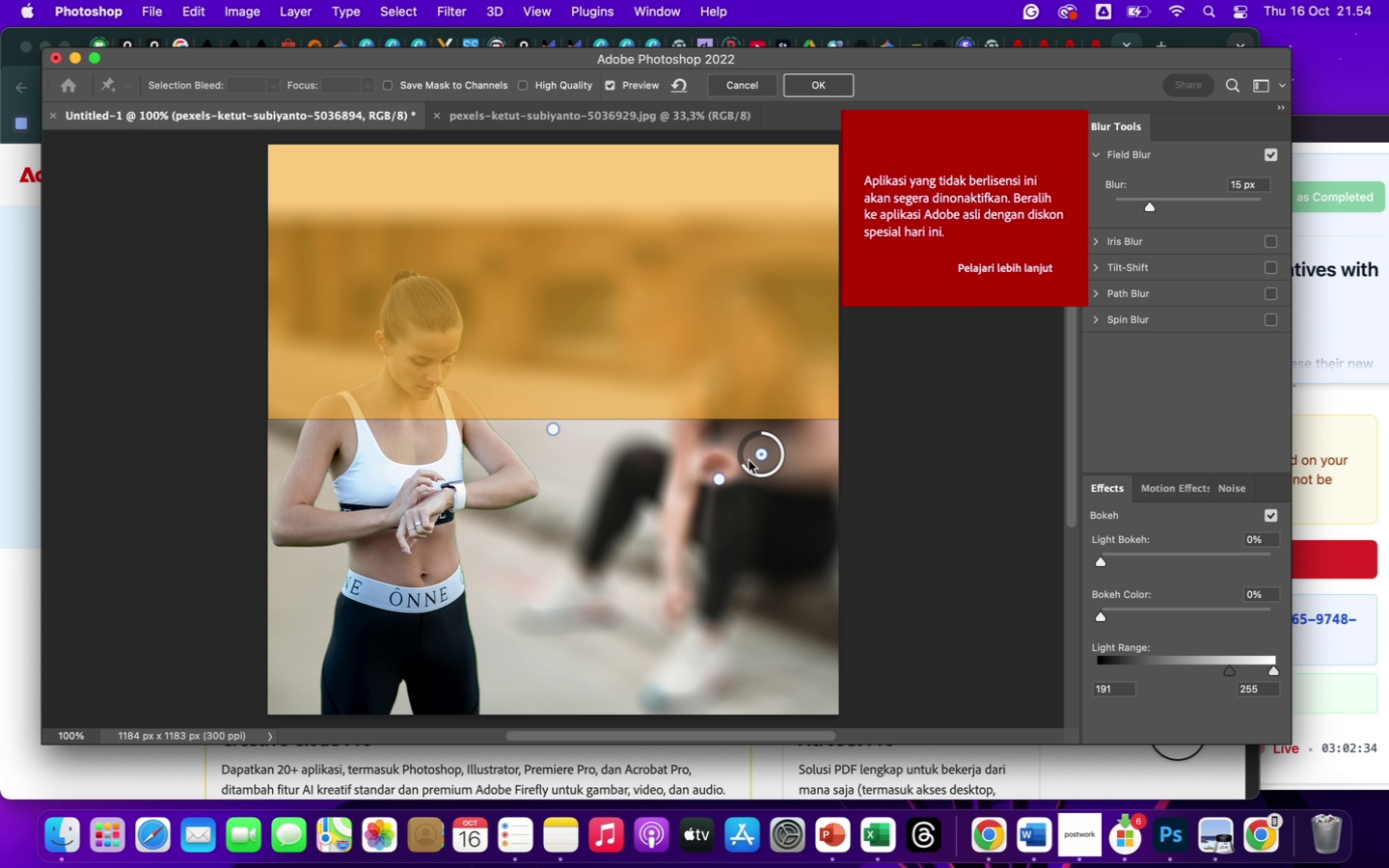 
double_click([749, 460])
 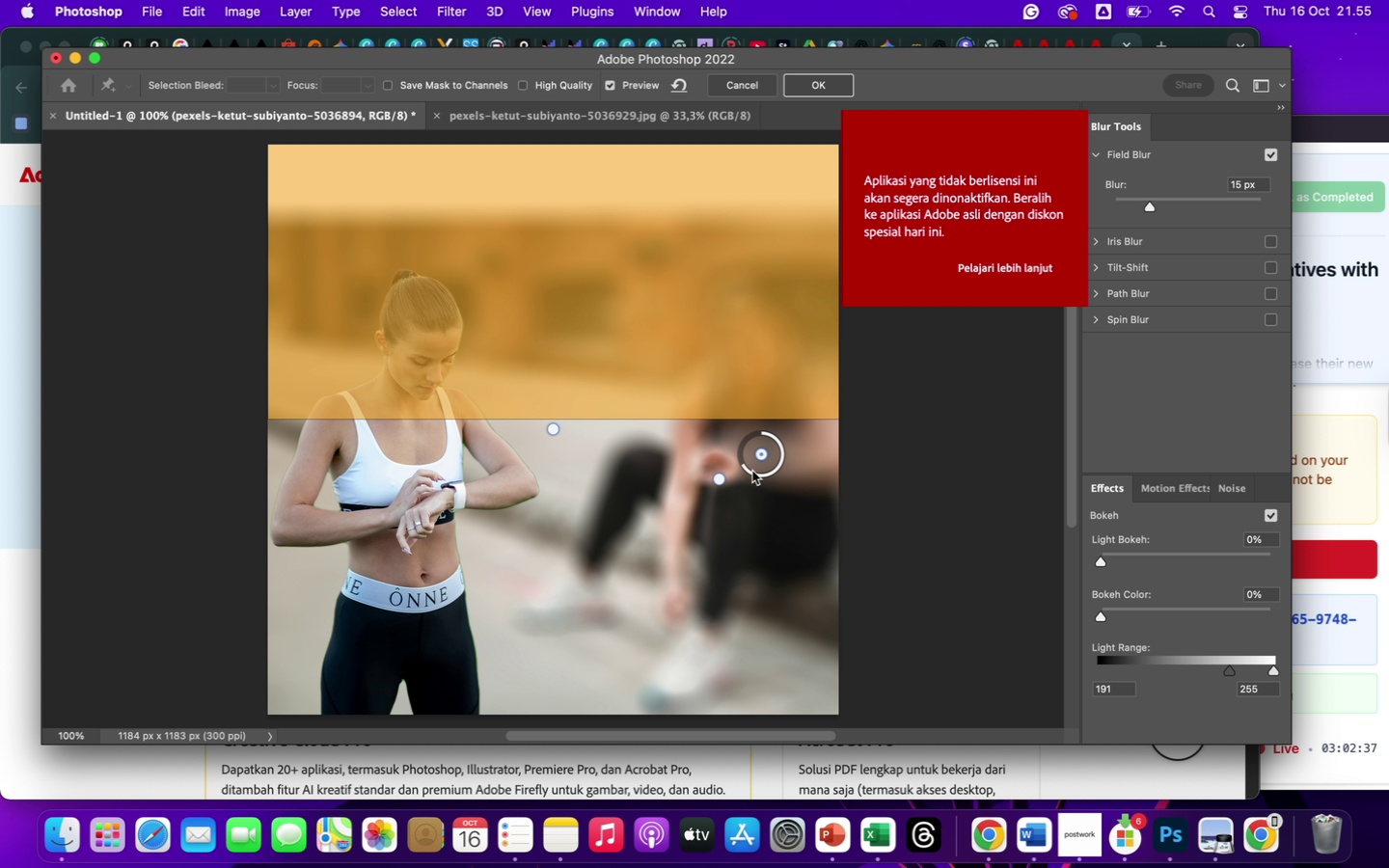 
left_click([759, 476])
 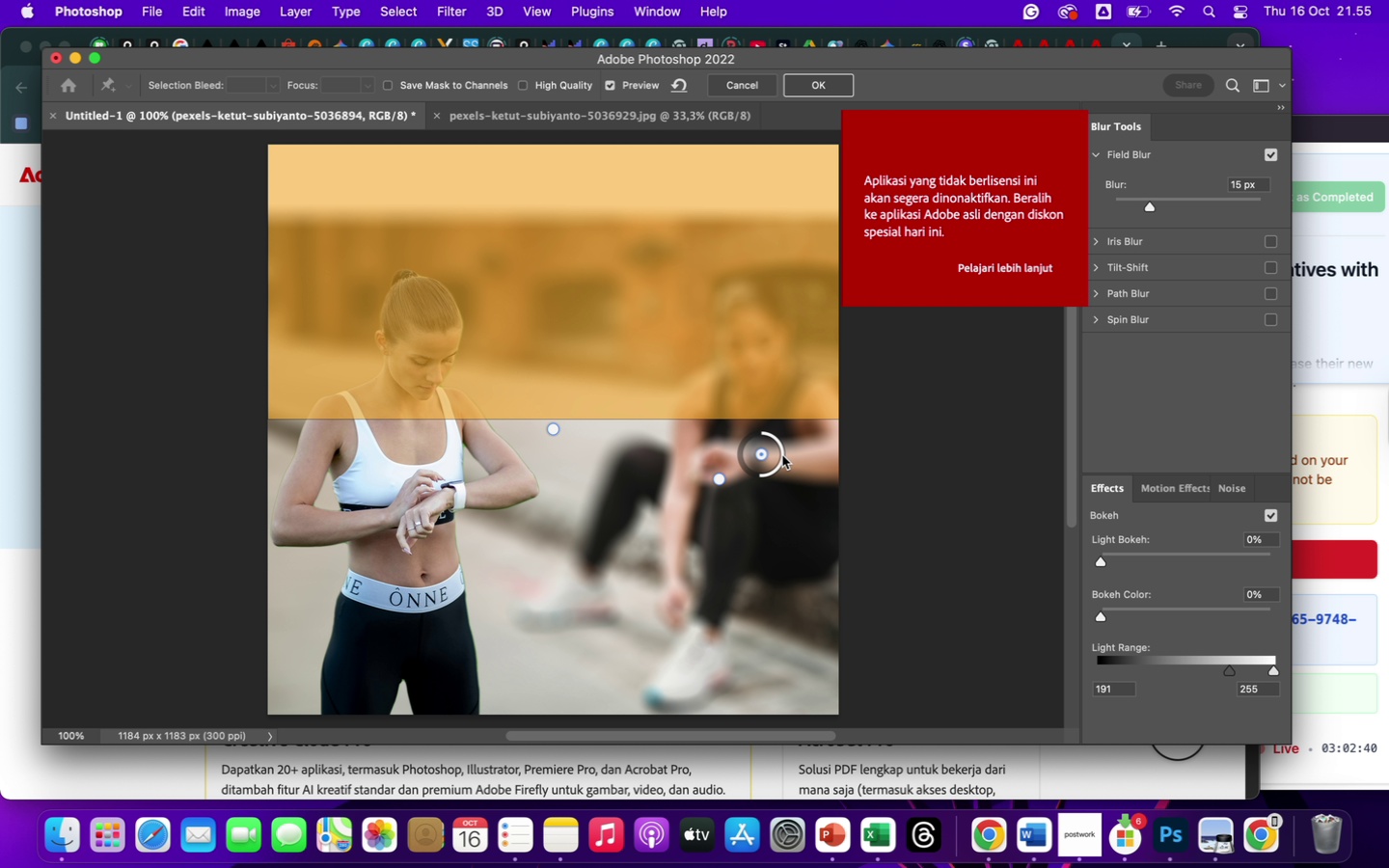 
left_click([782, 455])
 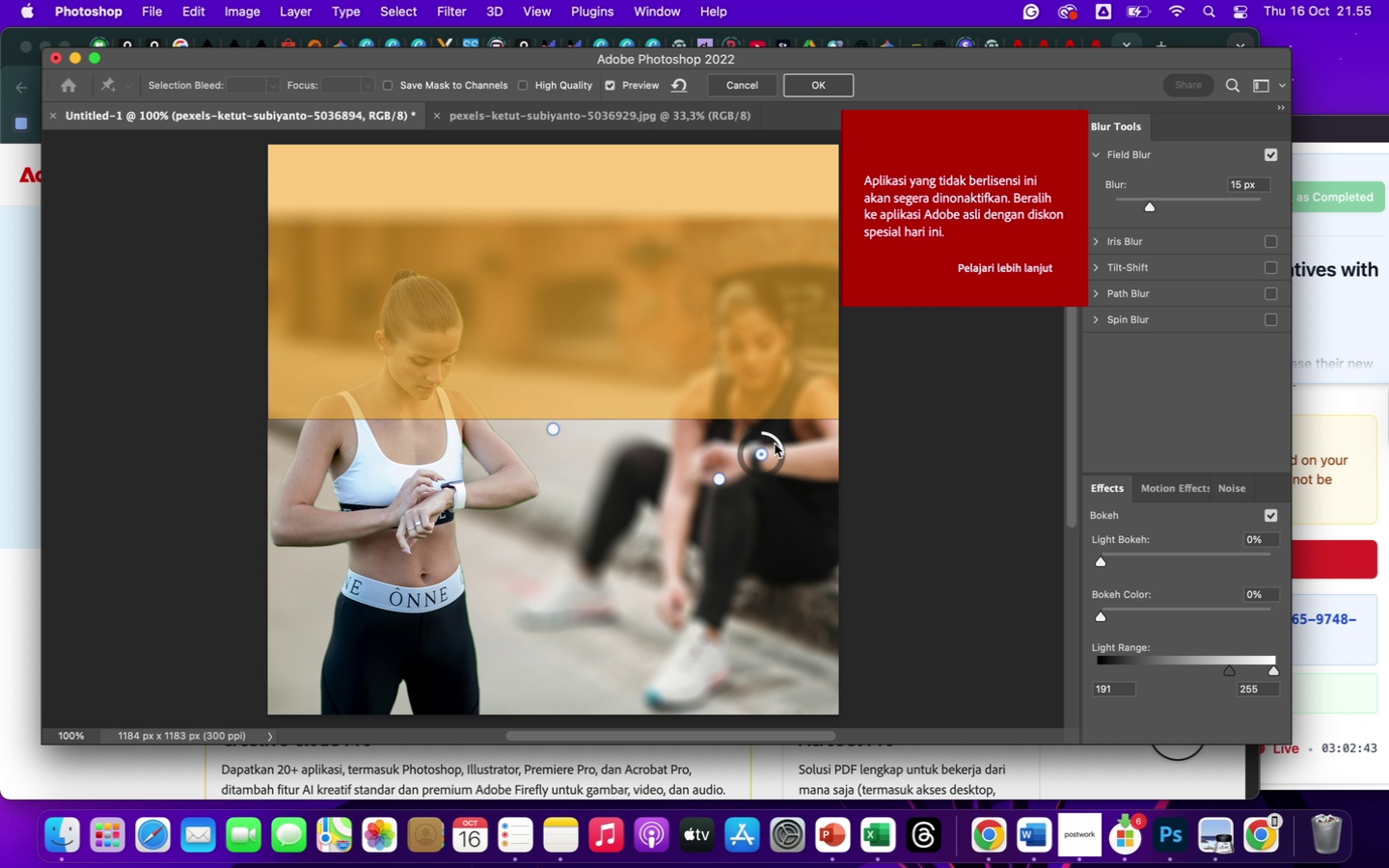 
left_click([774, 440])